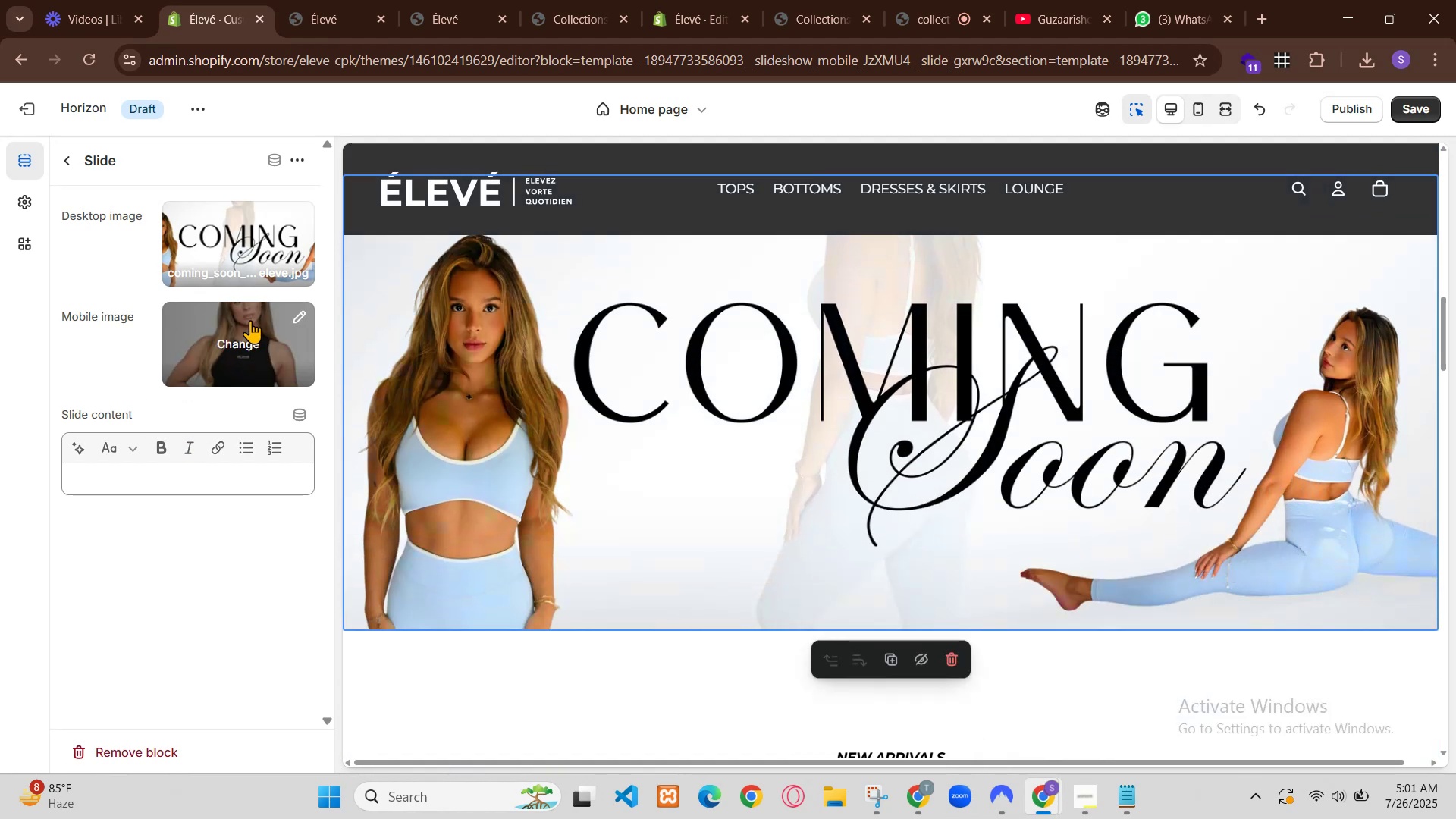 
wait(7.17)
 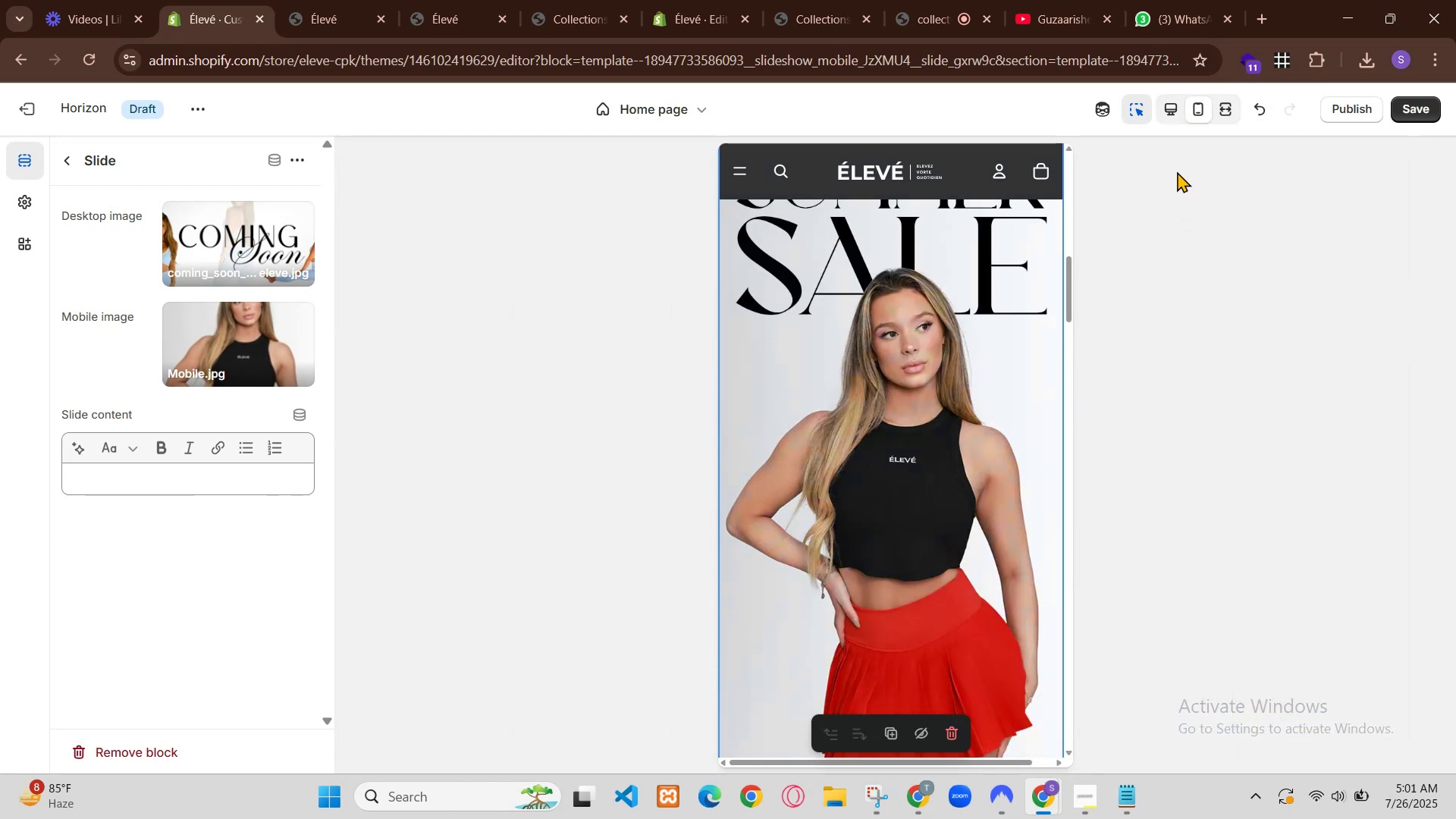 
scroll: coordinate [850, 425], scroll_direction: none, amount: 0.0
 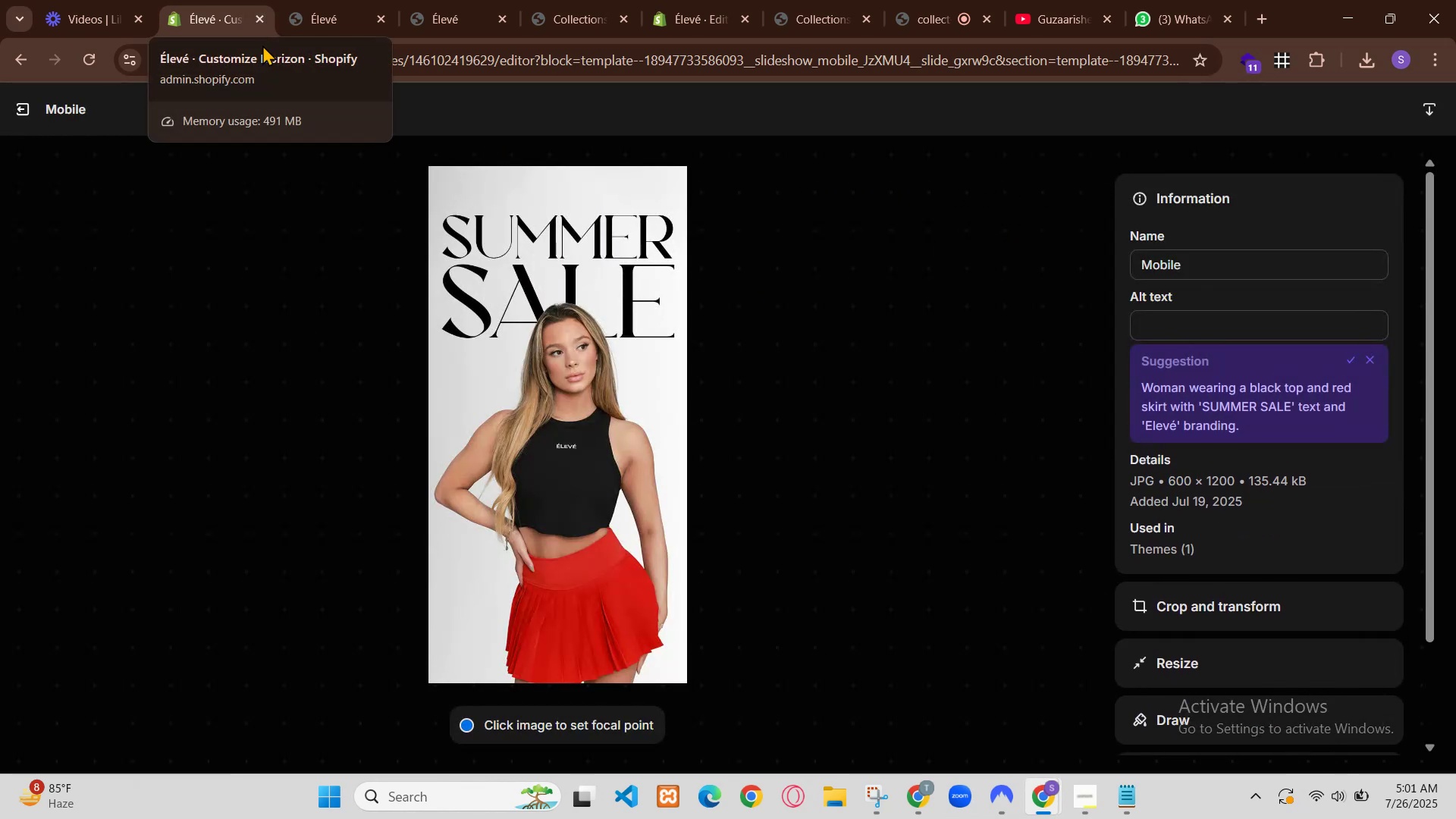 
scroll: coordinate [850, 425], scroll_direction: up, amount: 1.0
 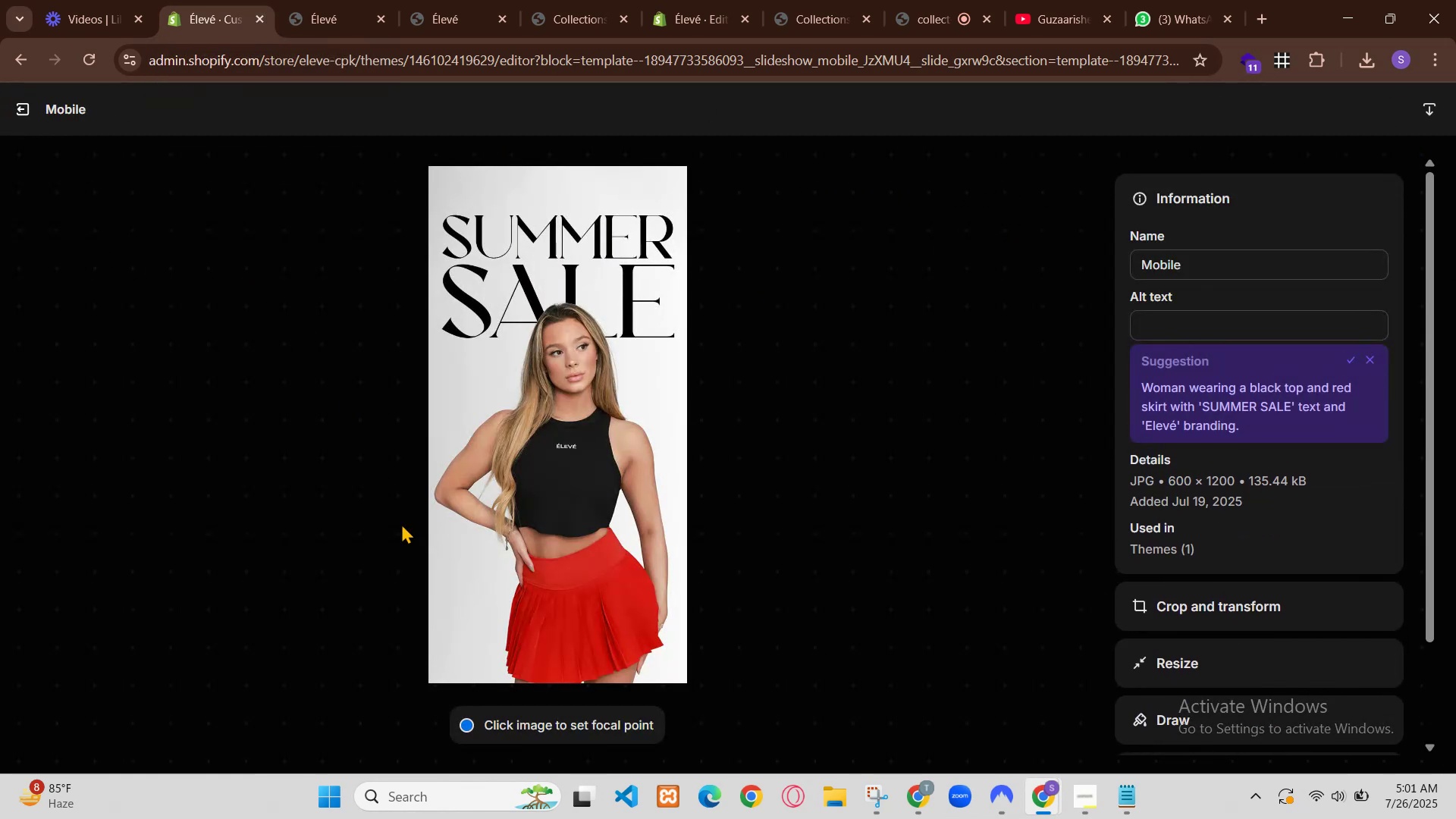 
scroll: coordinate [854, 423], scroll_direction: down, amount: 31.0
 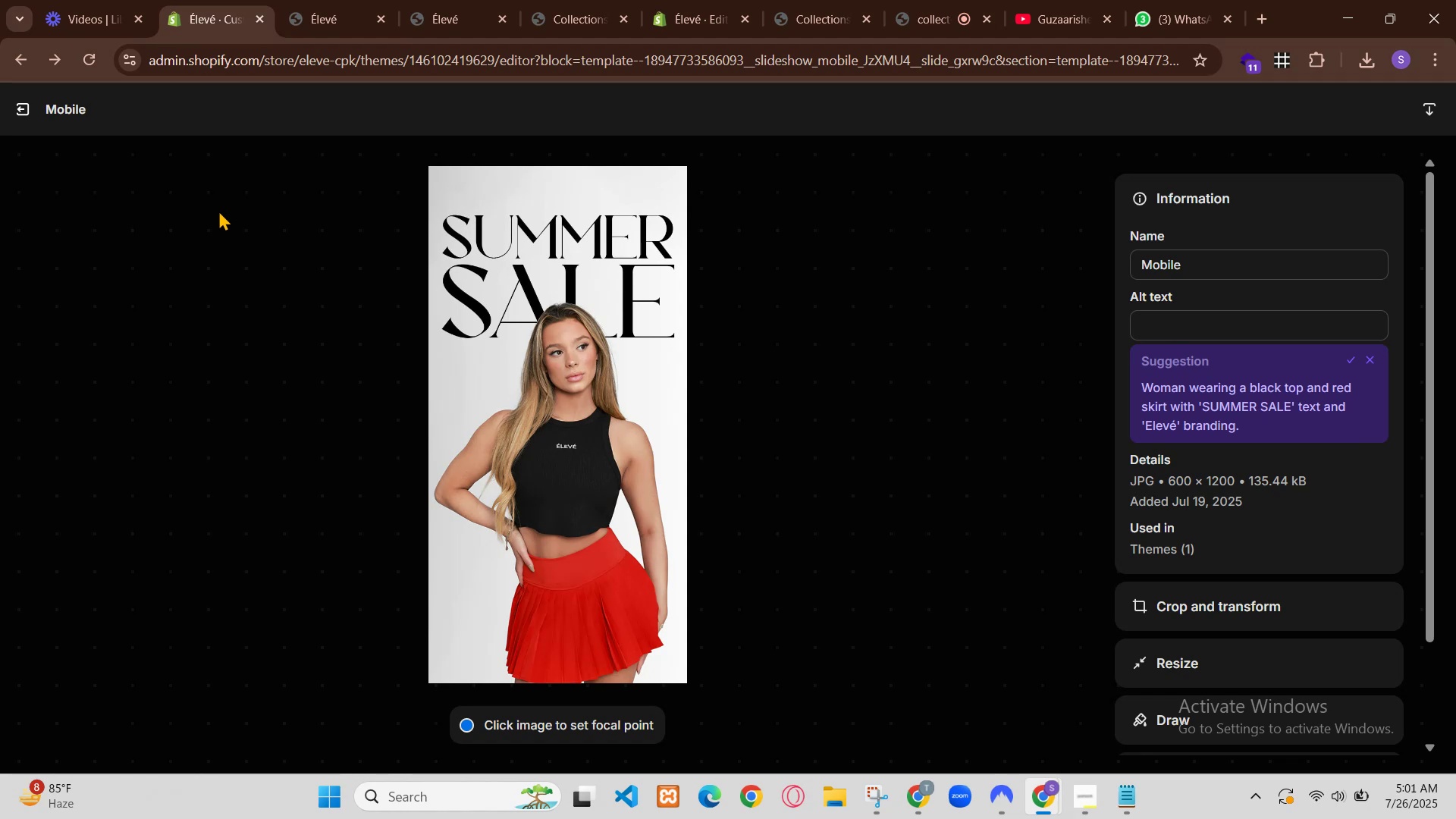 
scroll: coordinate [858, 446], scroll_direction: up, amount: 31.0
 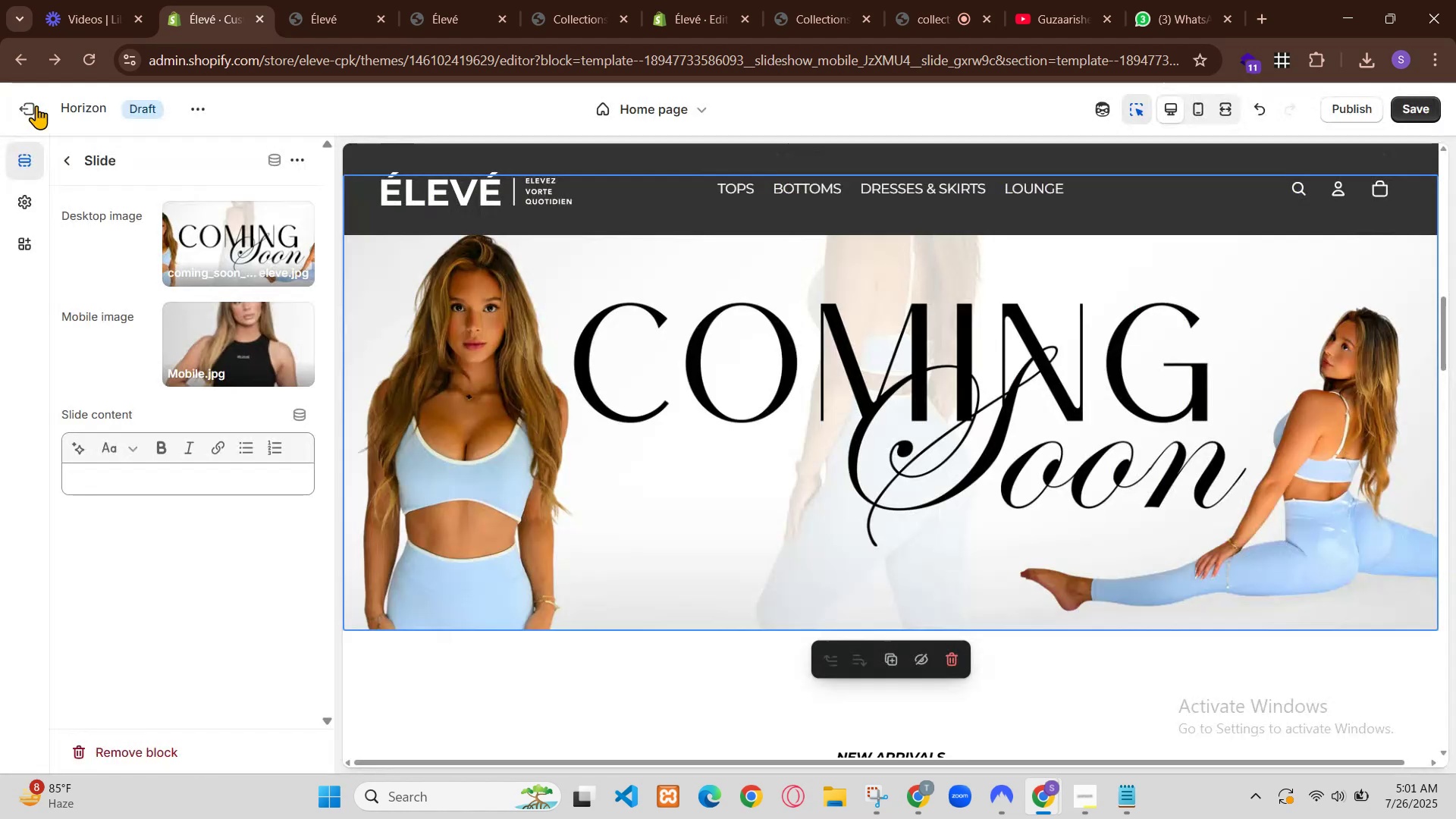 
left_click([1122, 560])
 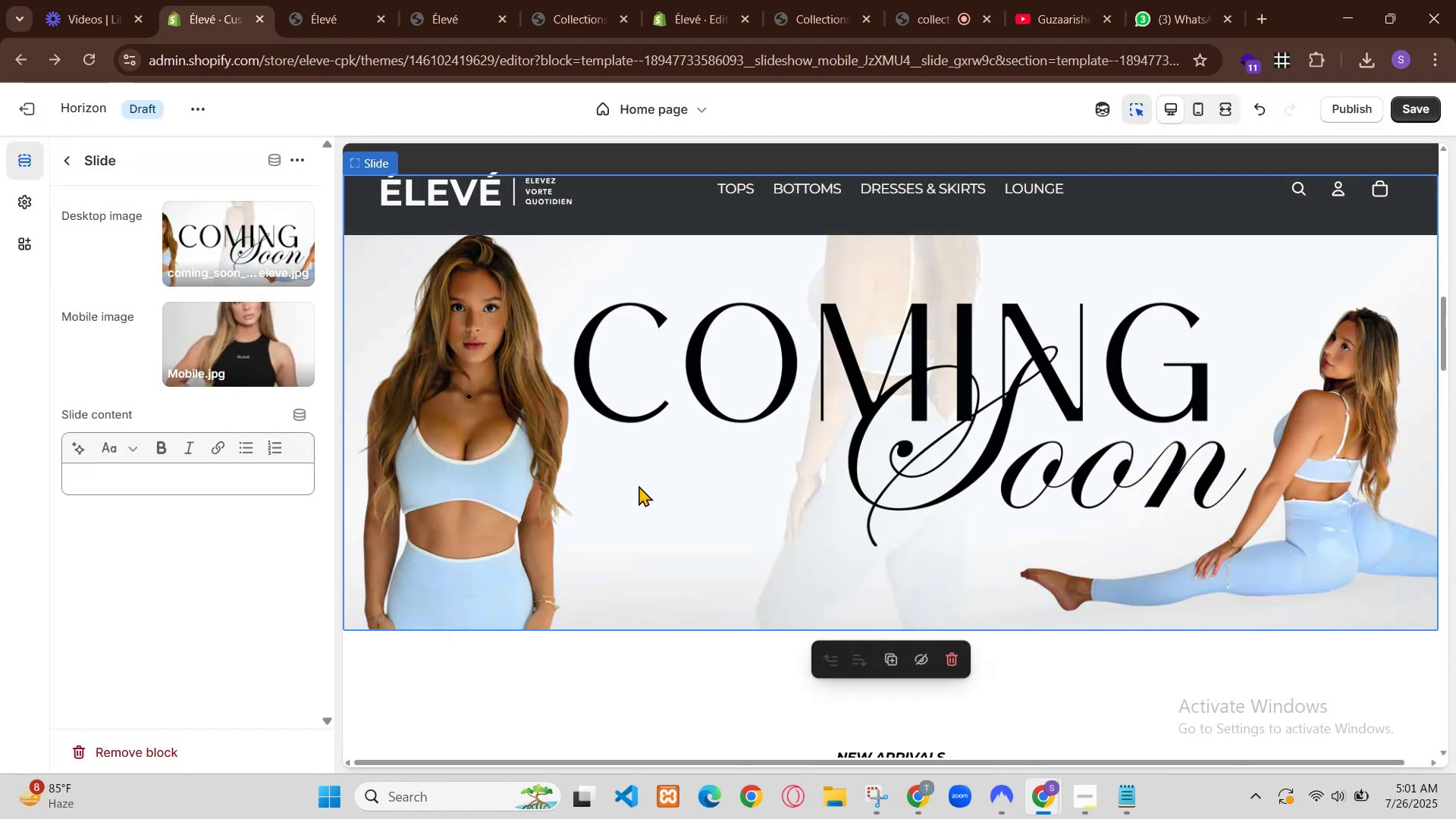 
left_click([911, 803])
 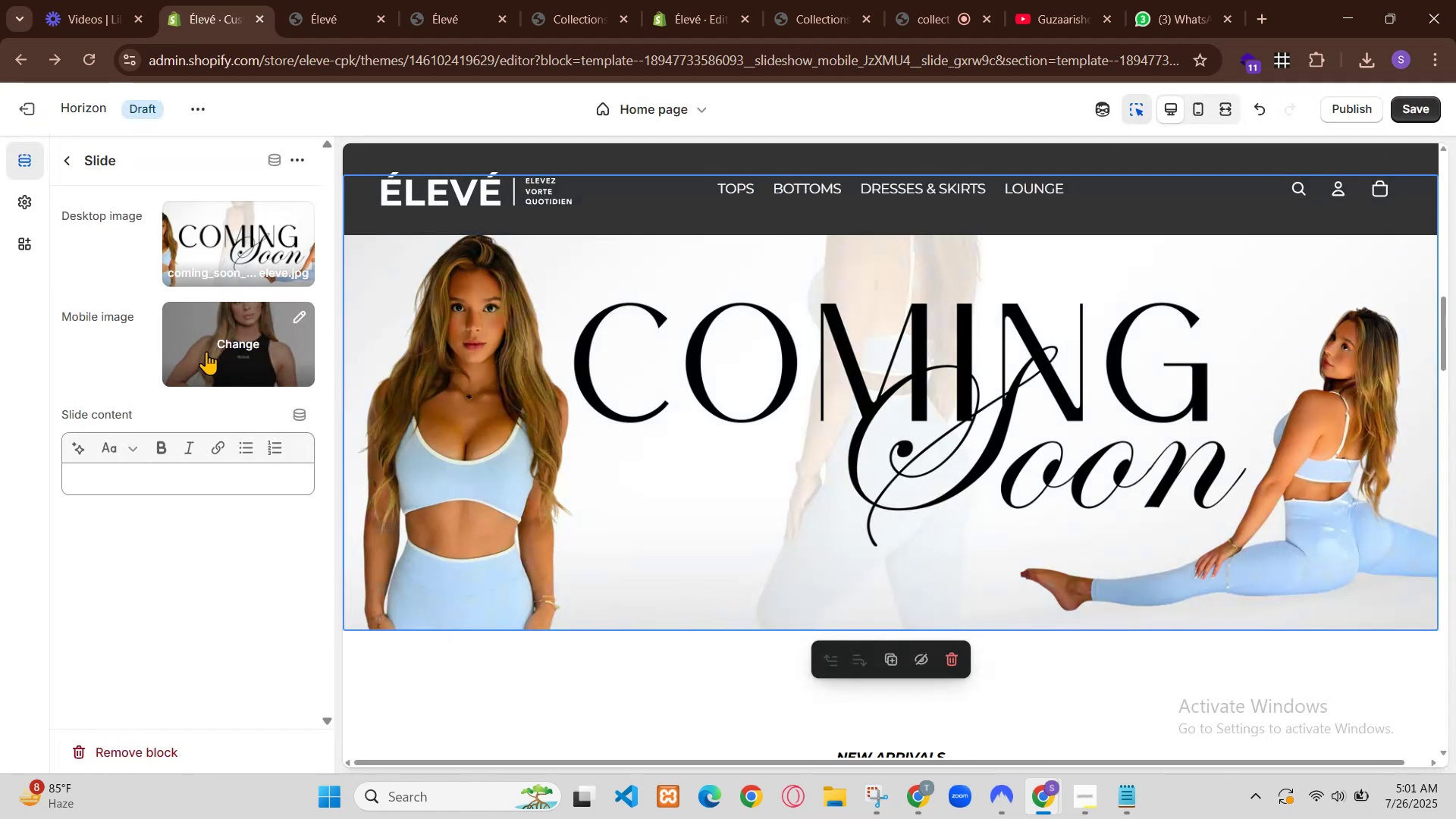 
key(Control+Z)
 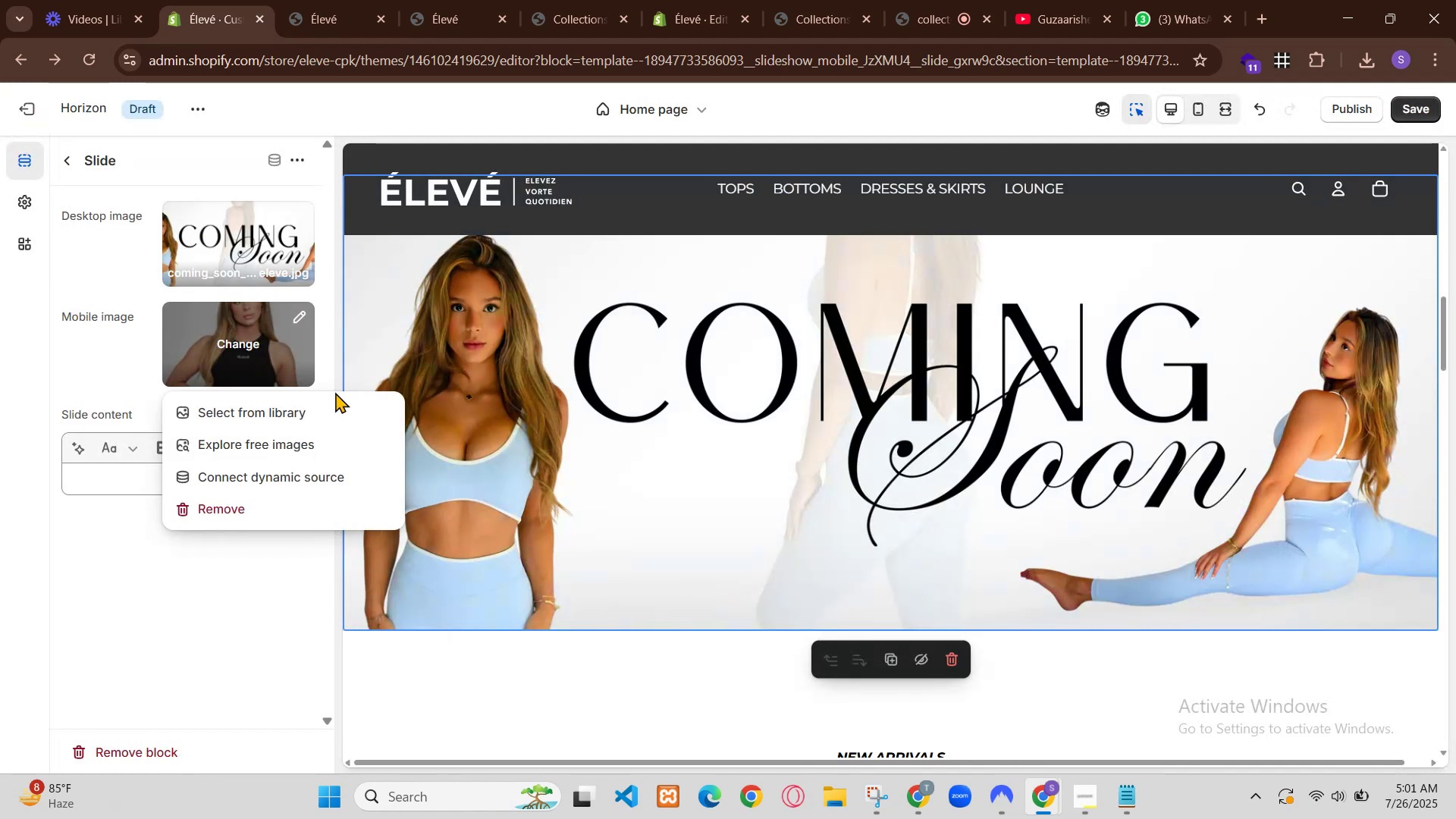 
key(Control+Z)
 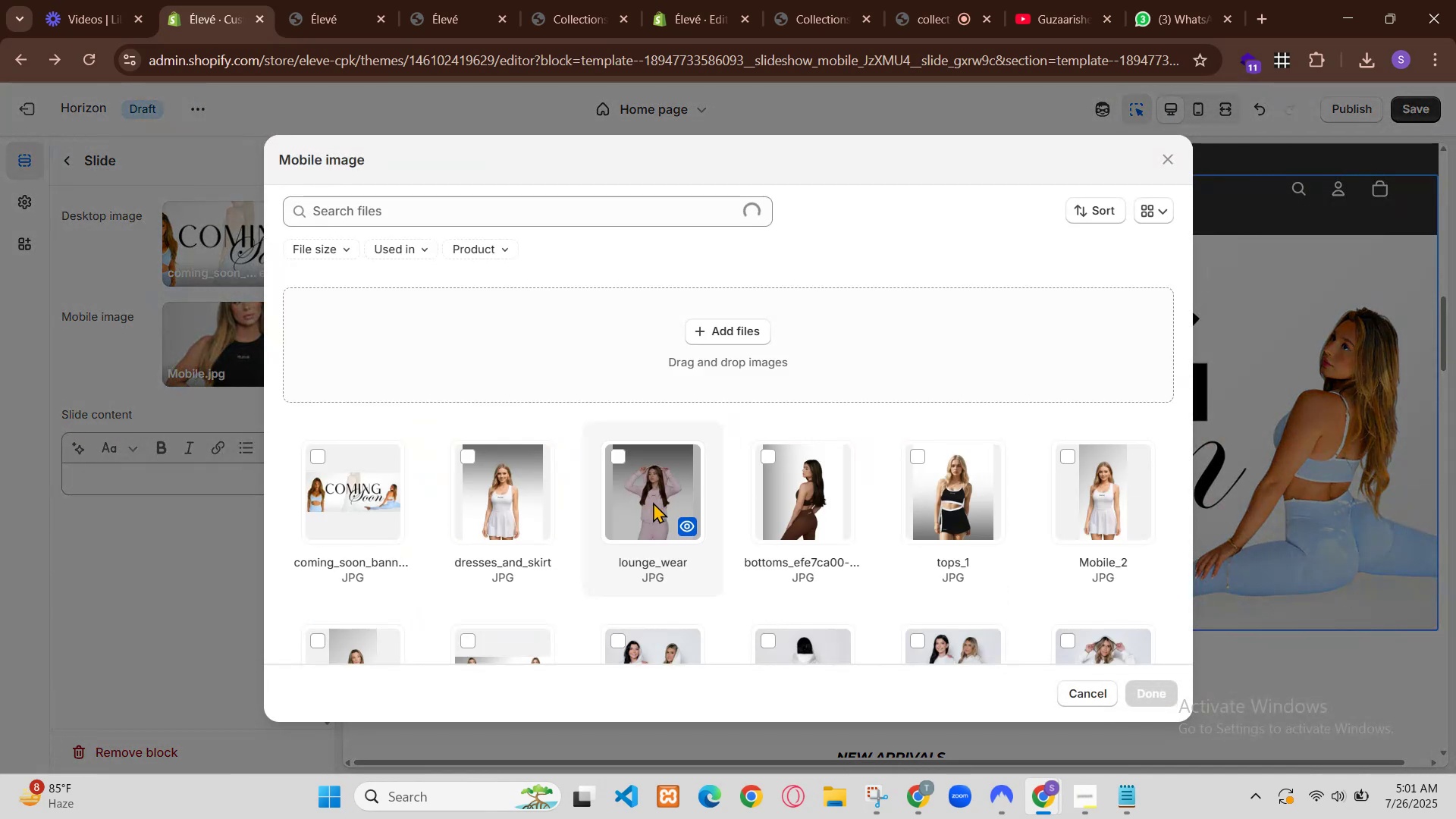 
key(Control+Z)
 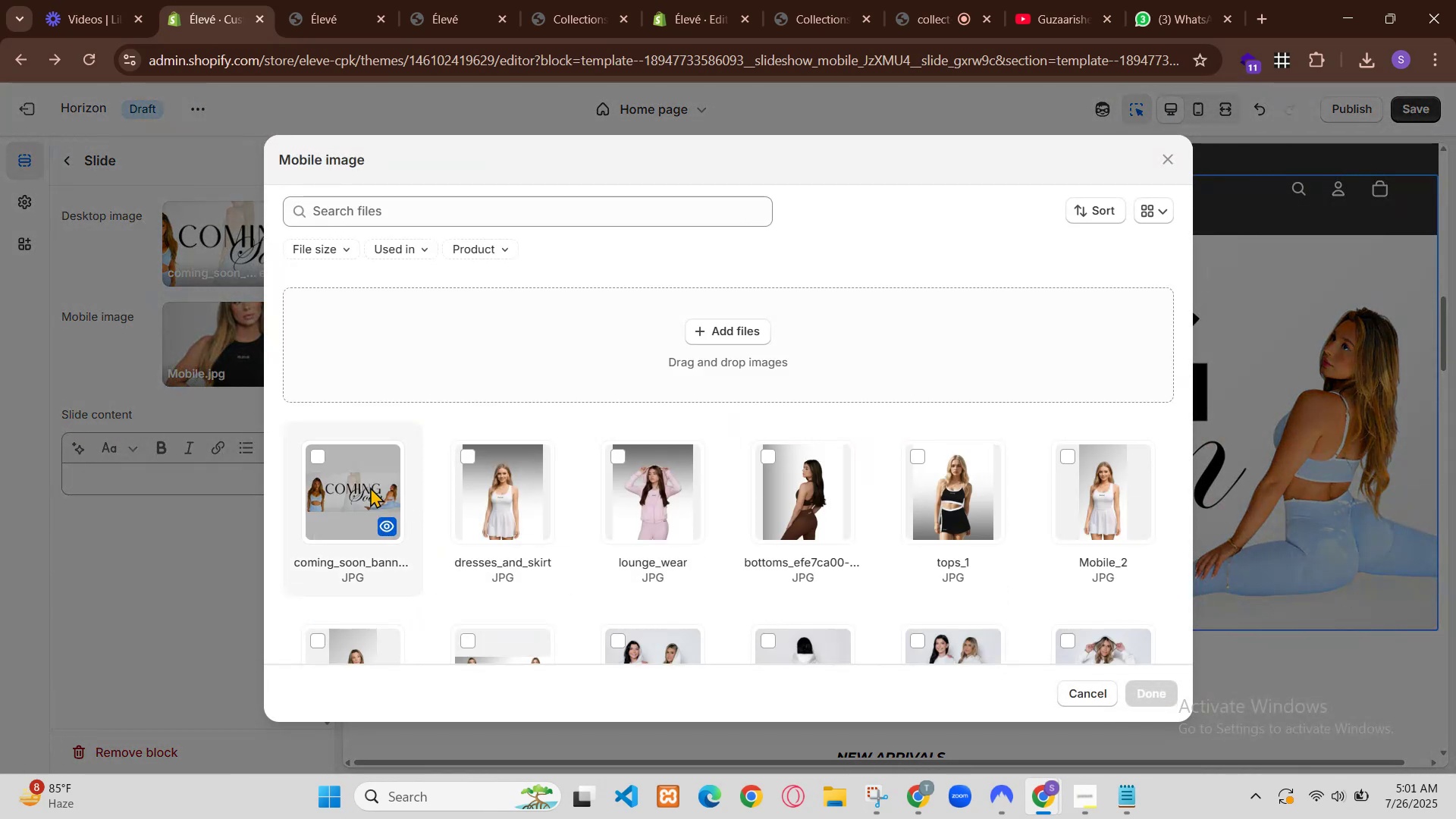 
key(Control+C)
 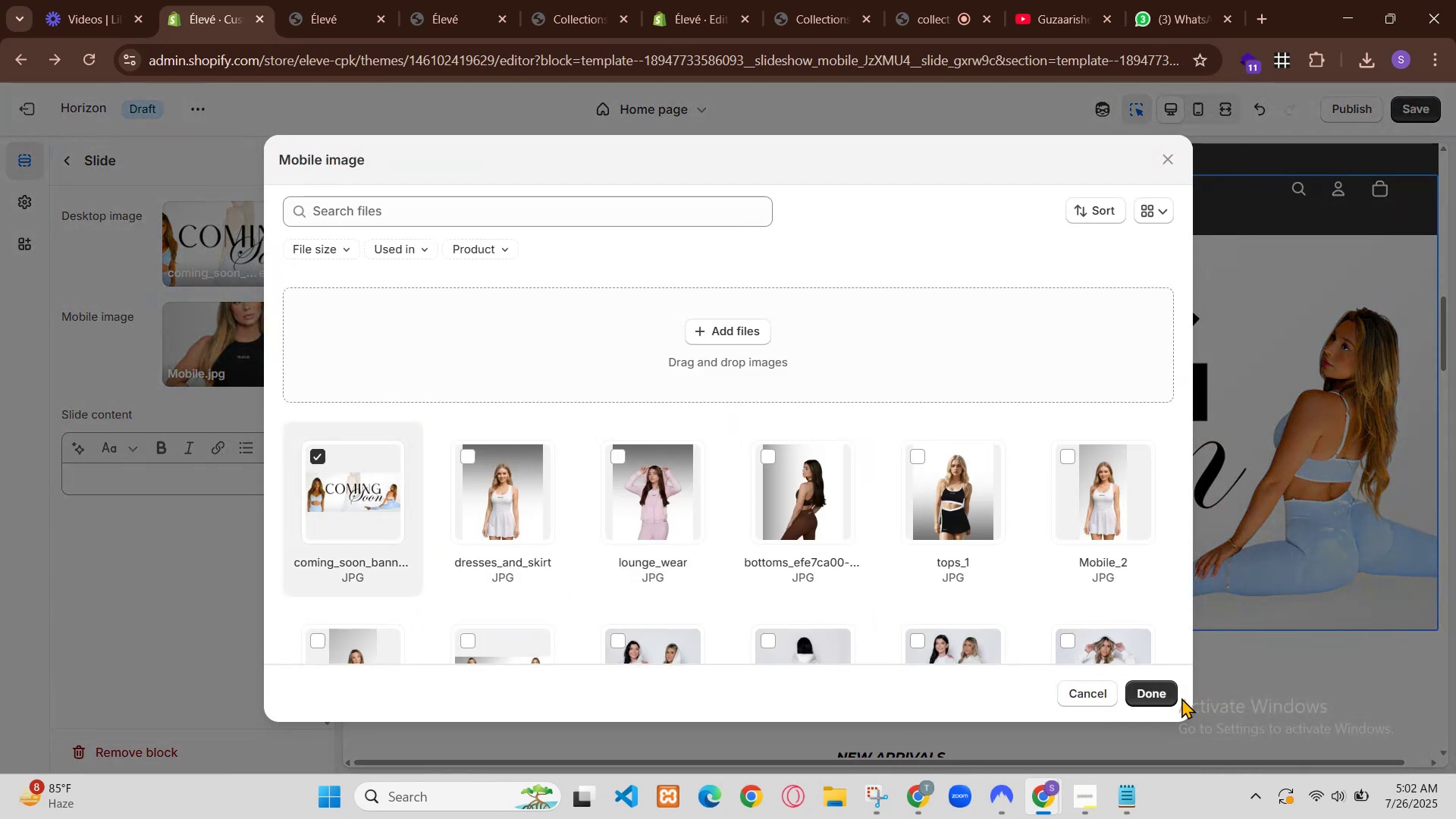 
key(Control+X)
 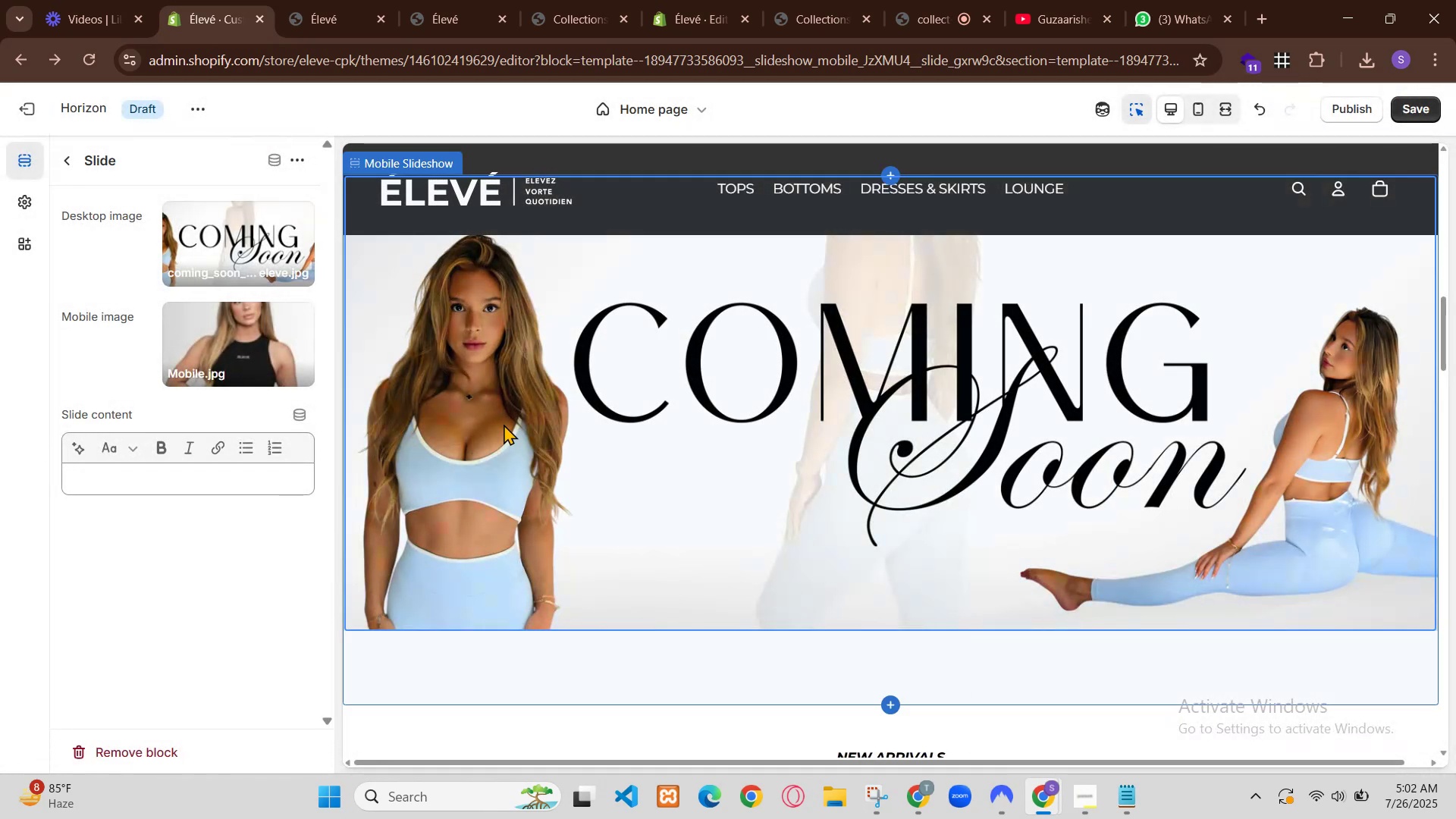 
left_click([423, 172])
 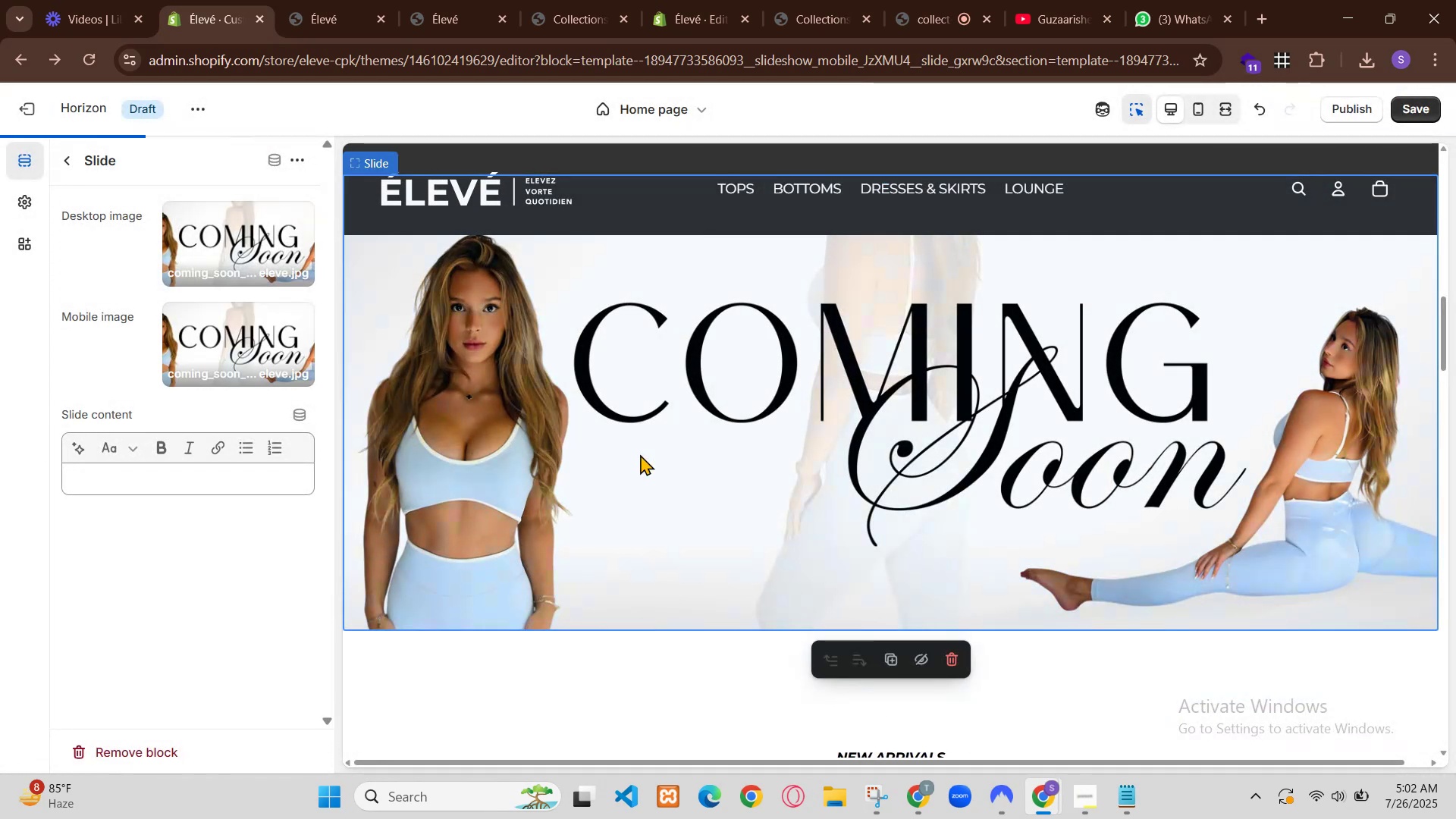 
left_click([579, 161])
 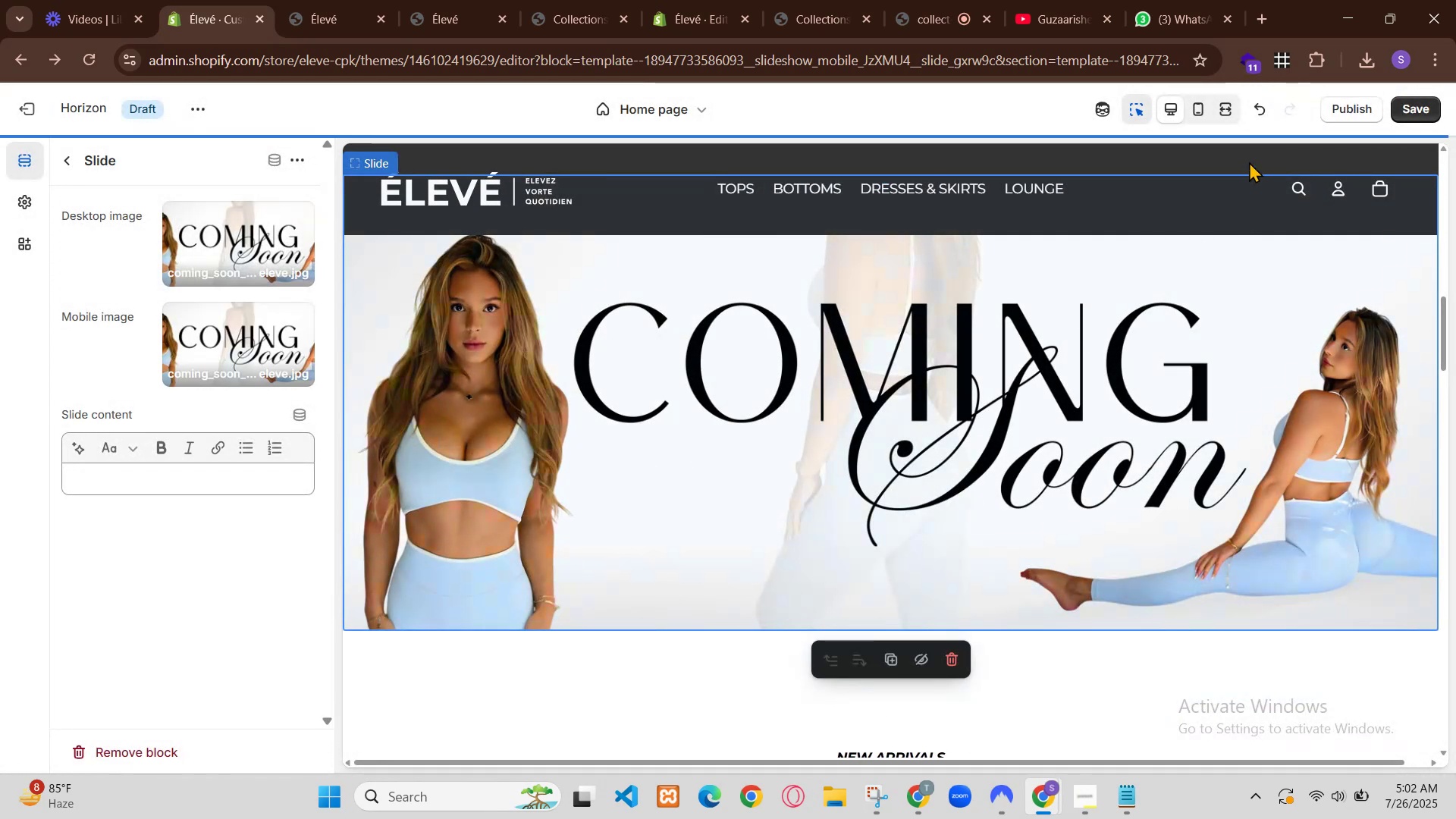 
key(Control+Z)
 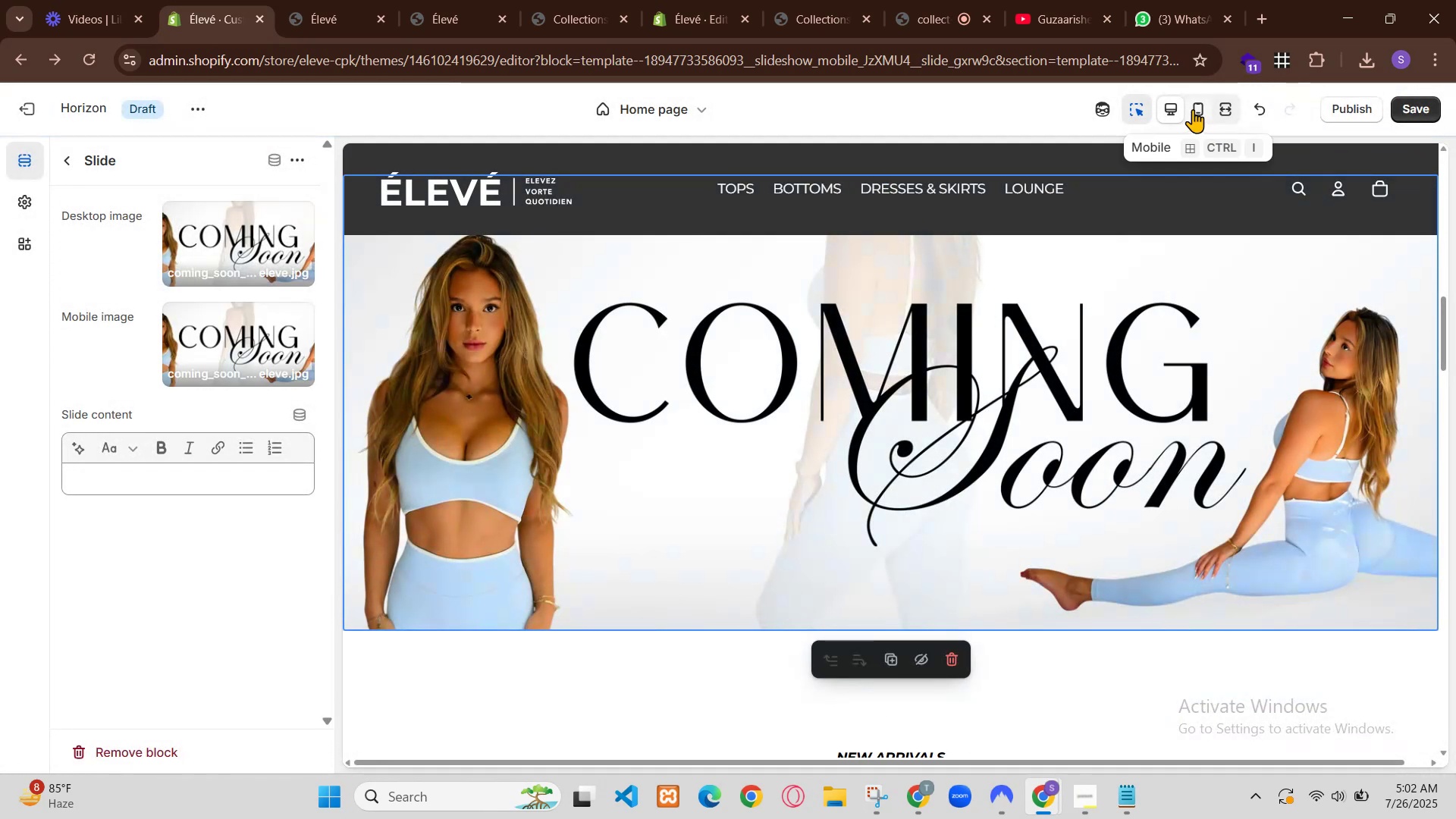 
key(Control+X)
 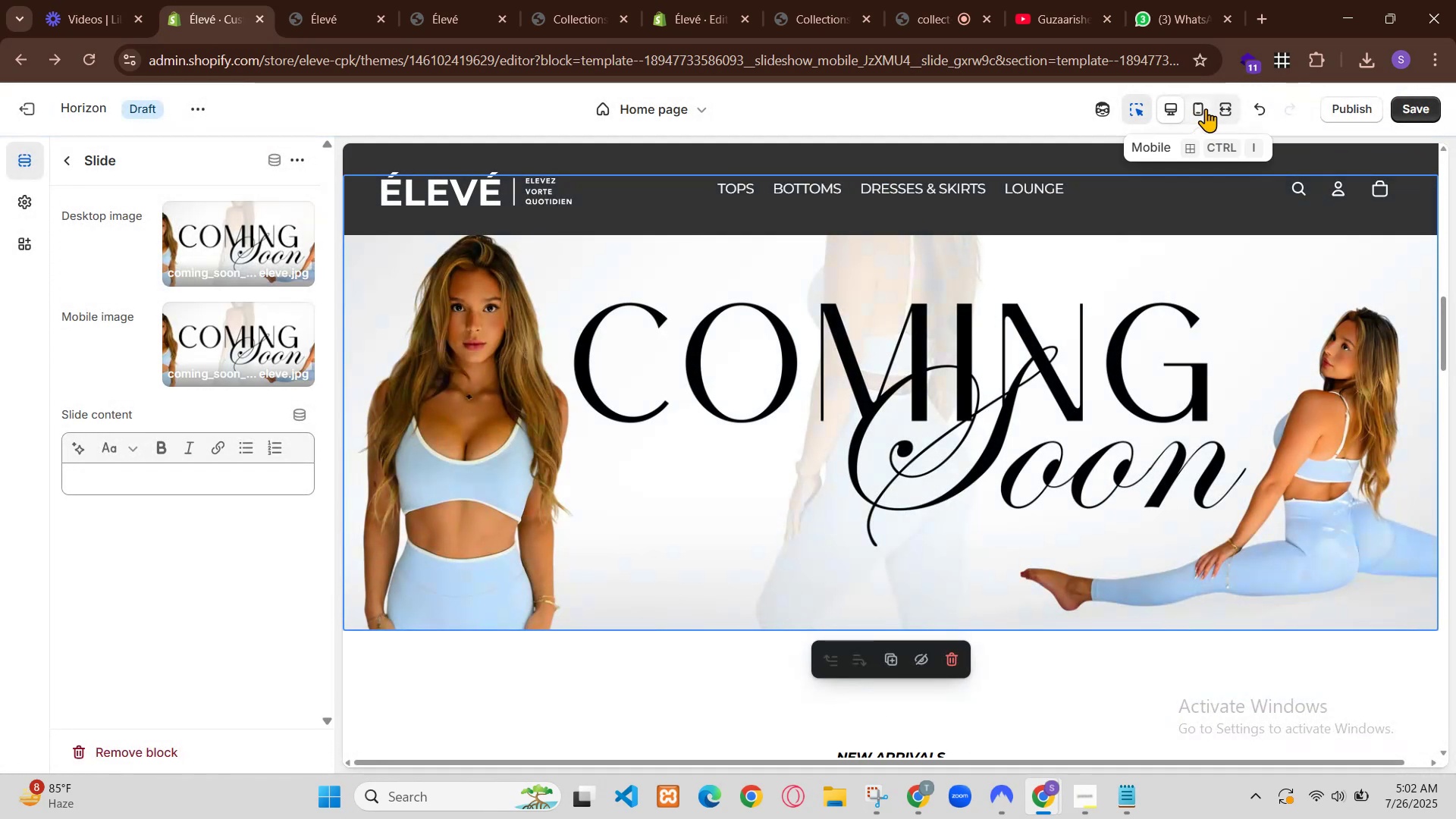 
key(Control+C)
 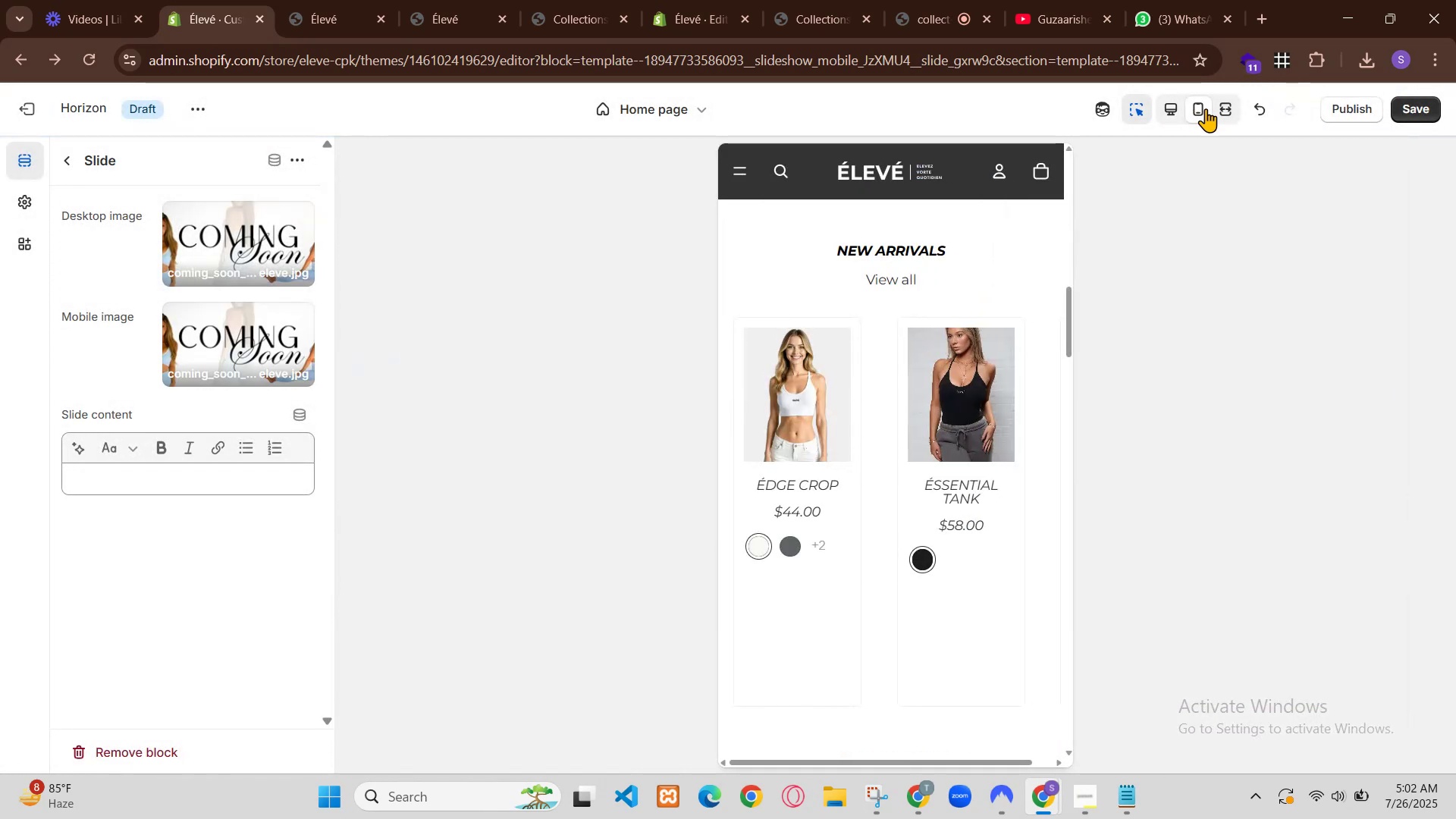 
key(Control+Z)
 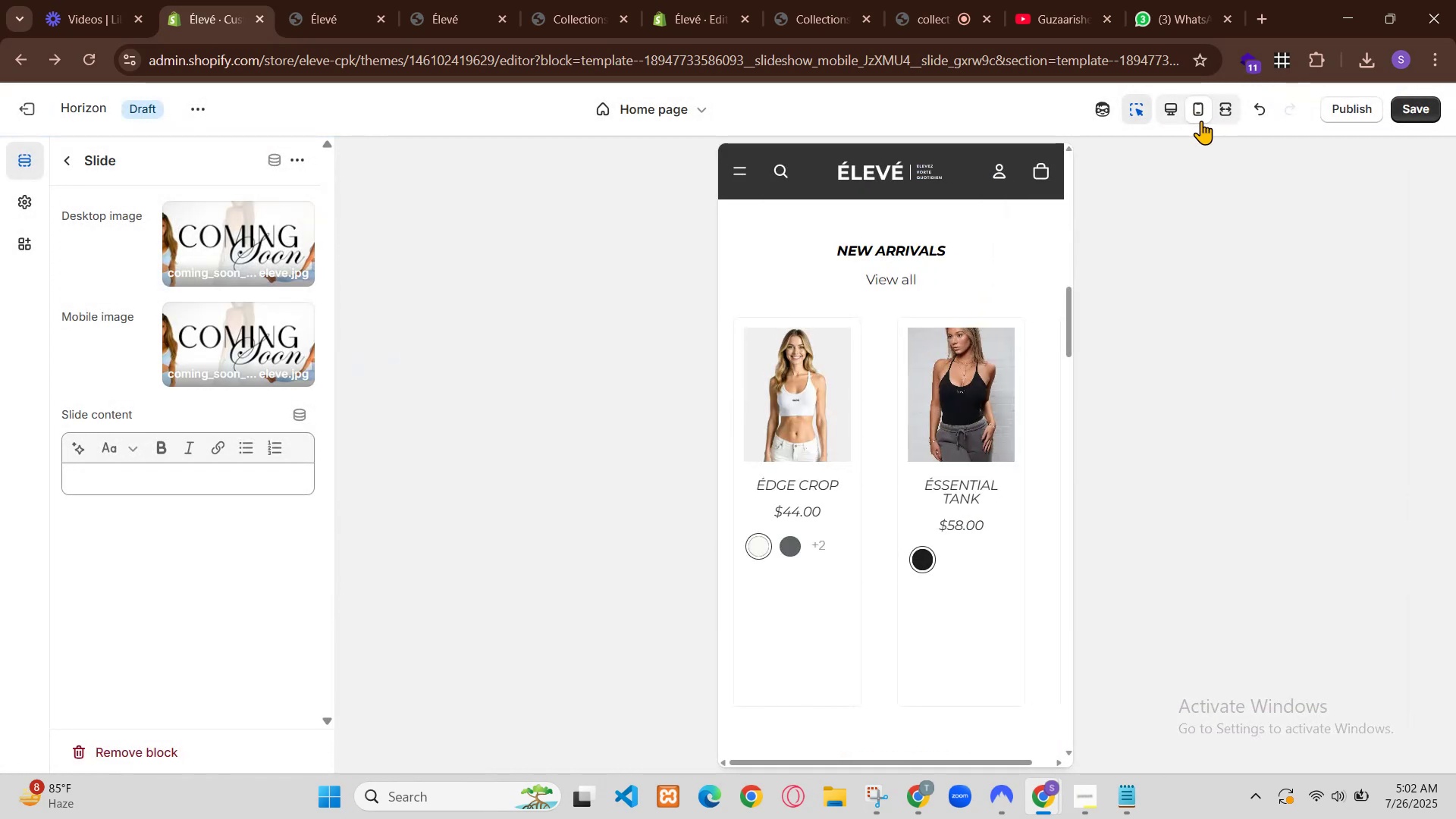 
left_click([604, 284])
 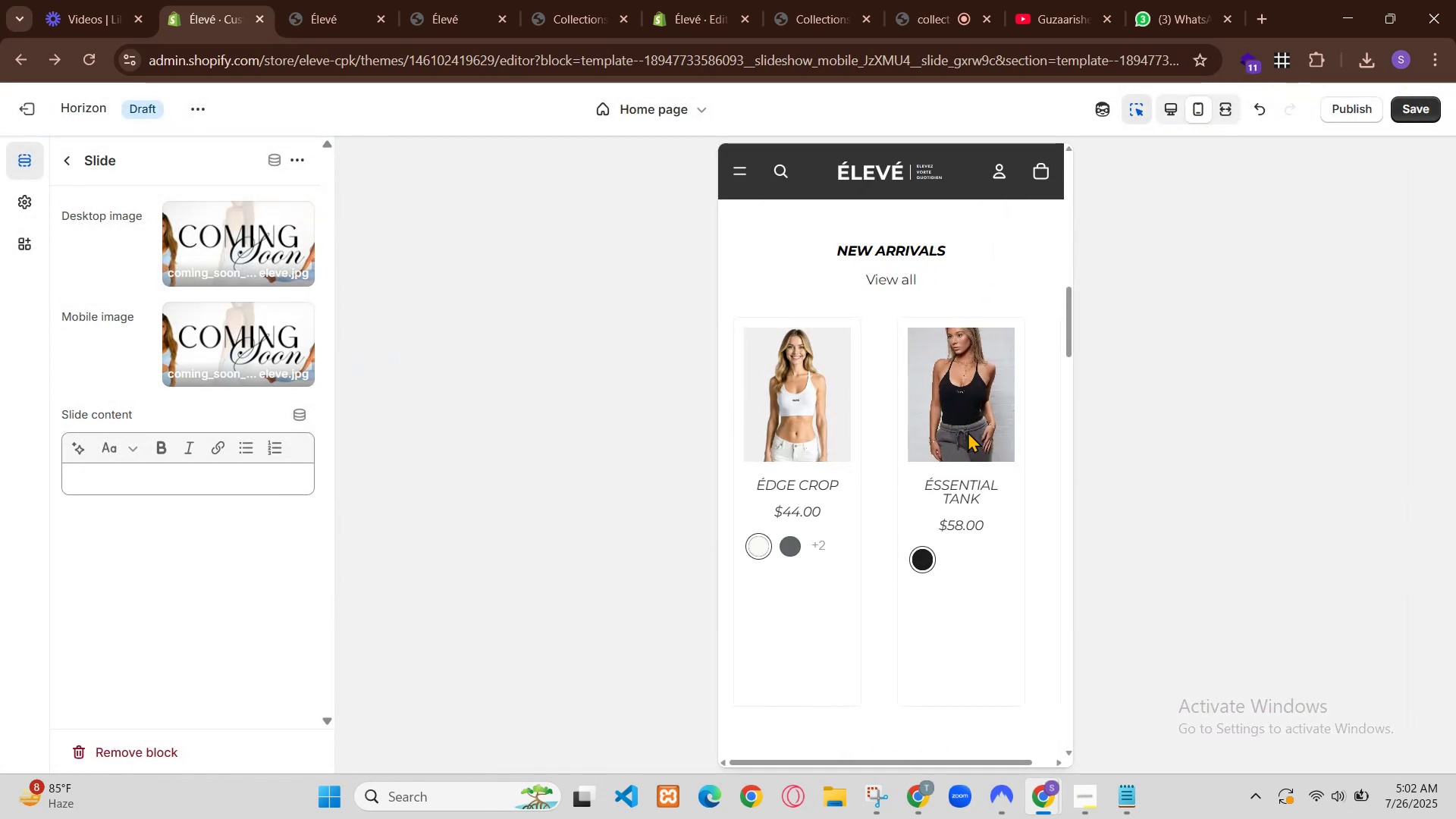 
key(Control+Z)
 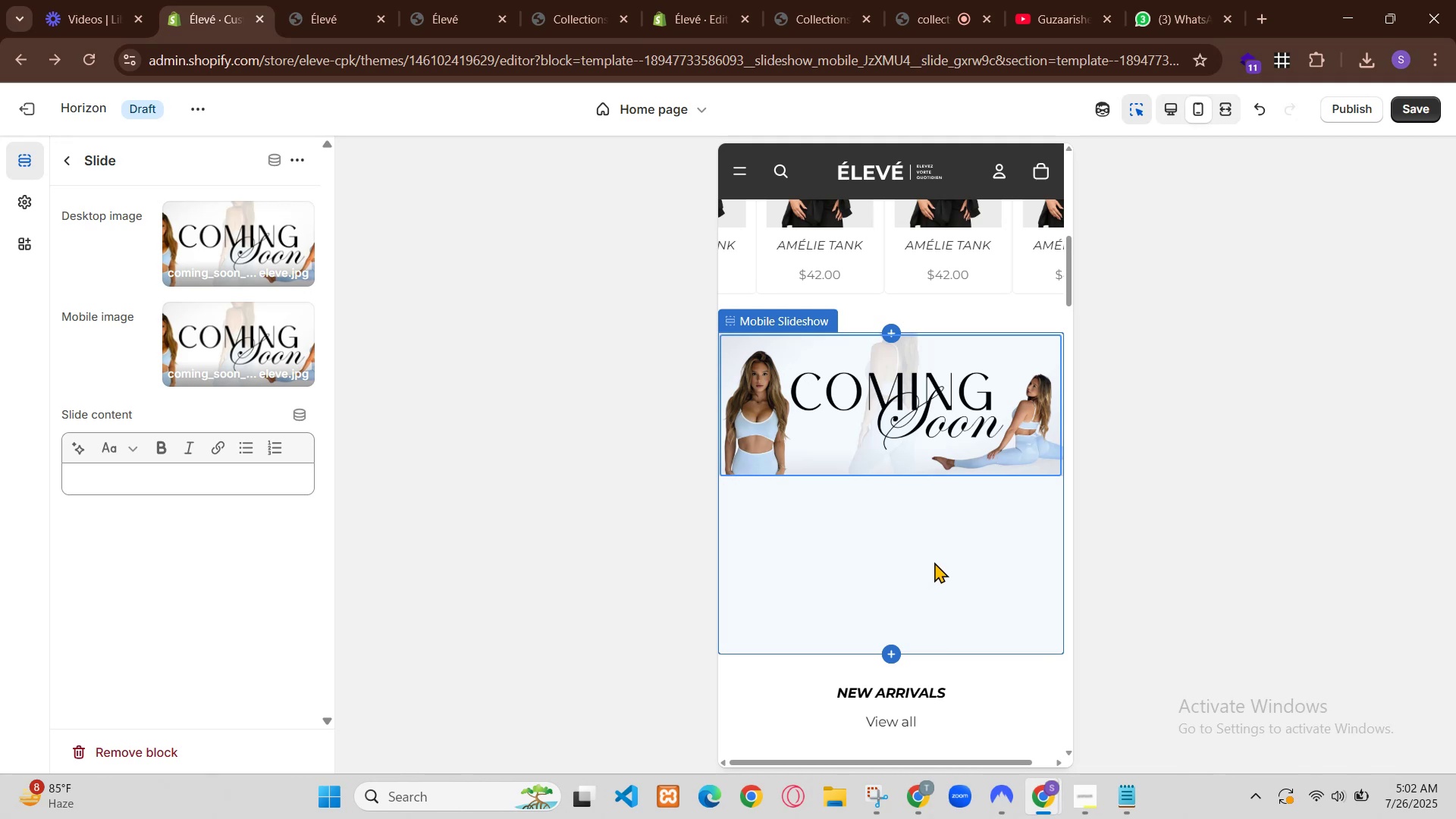 
wait(5.66)
 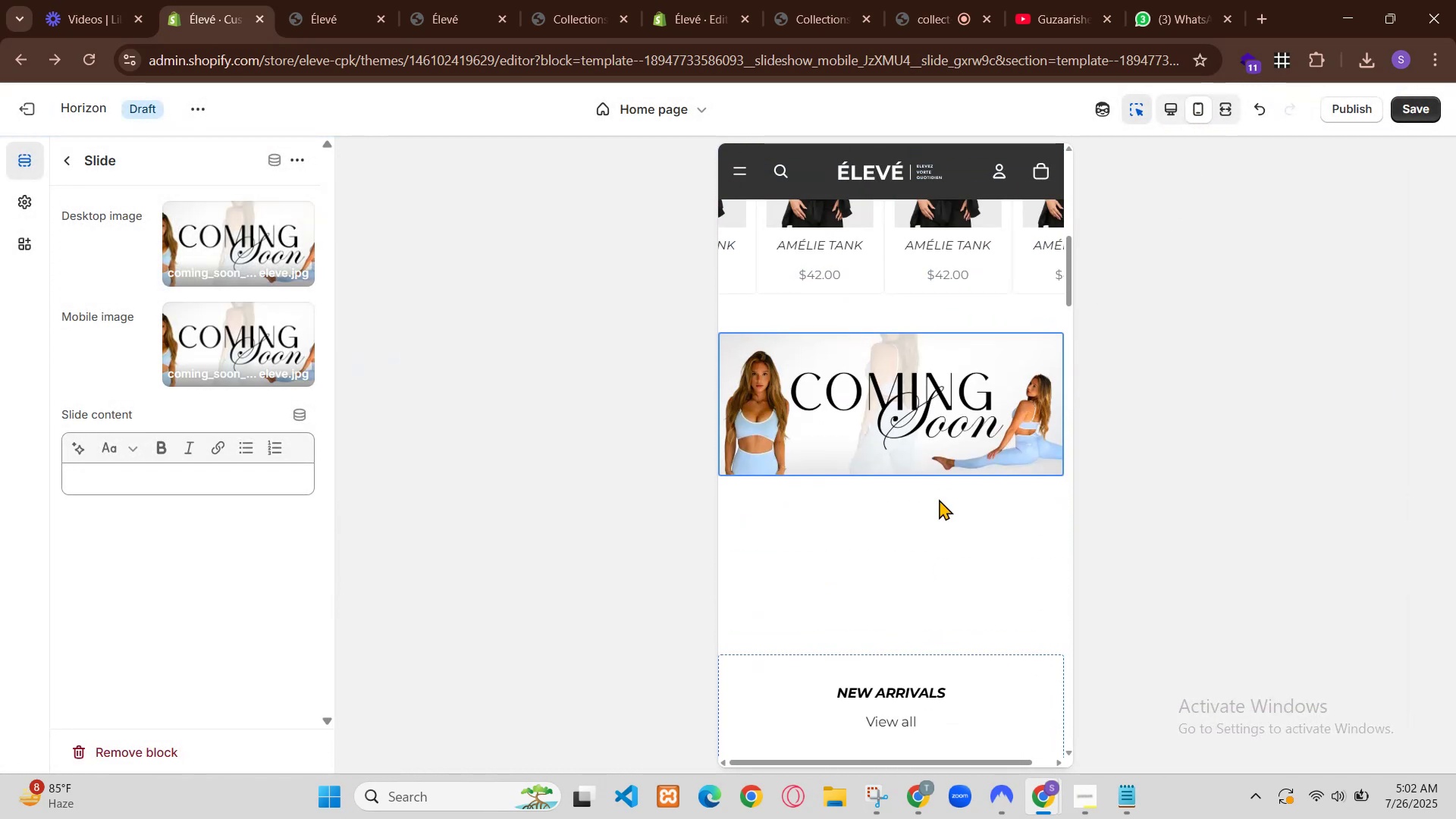 
scroll: coordinate [859, 491], scroll_direction: up, amount: 14.0
 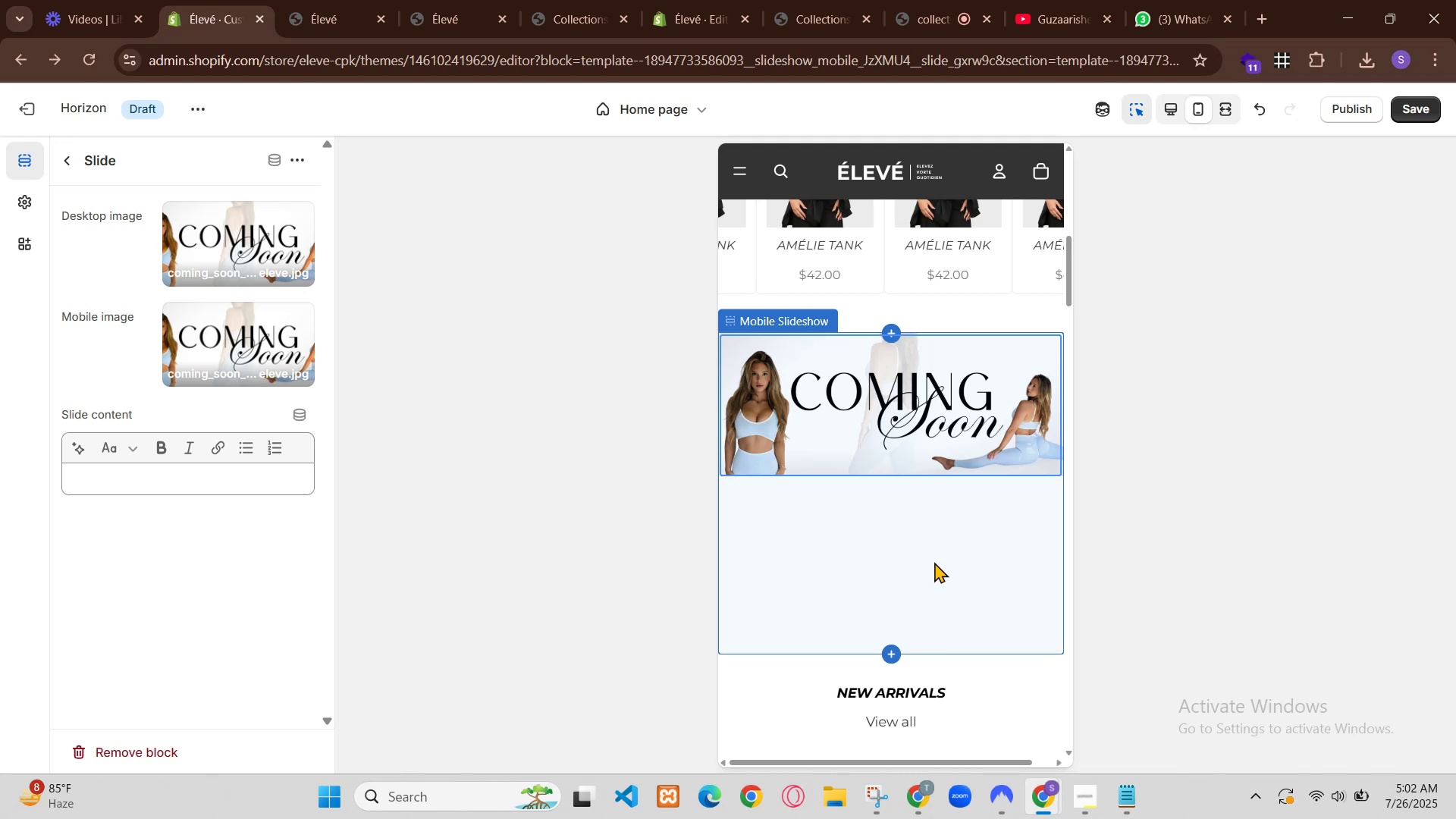 
scroll: coordinate [864, 506], scroll_direction: down, amount: 1.0
 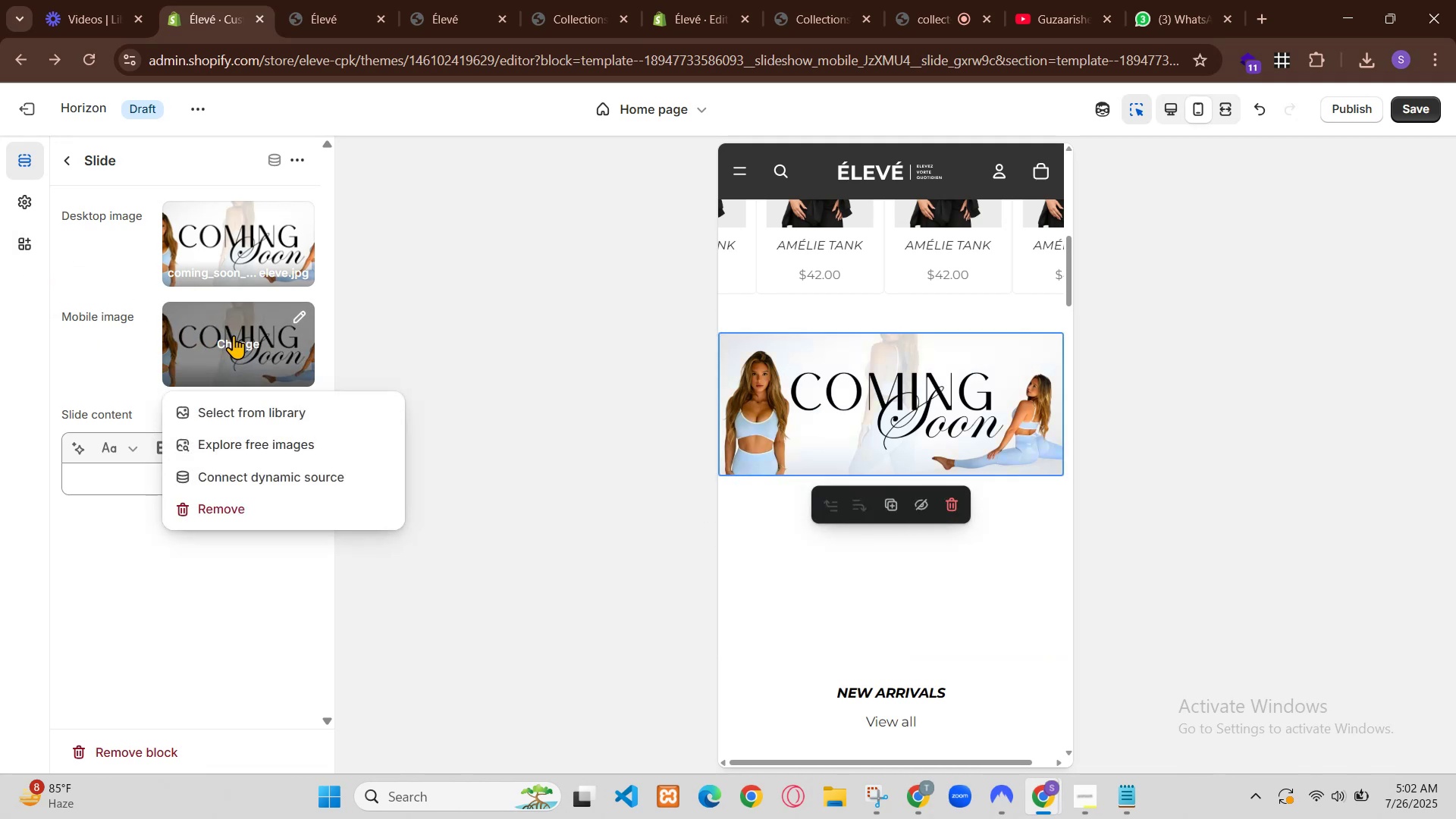 
scroll: coordinate [808, 394], scroll_direction: up, amount: 24.0
 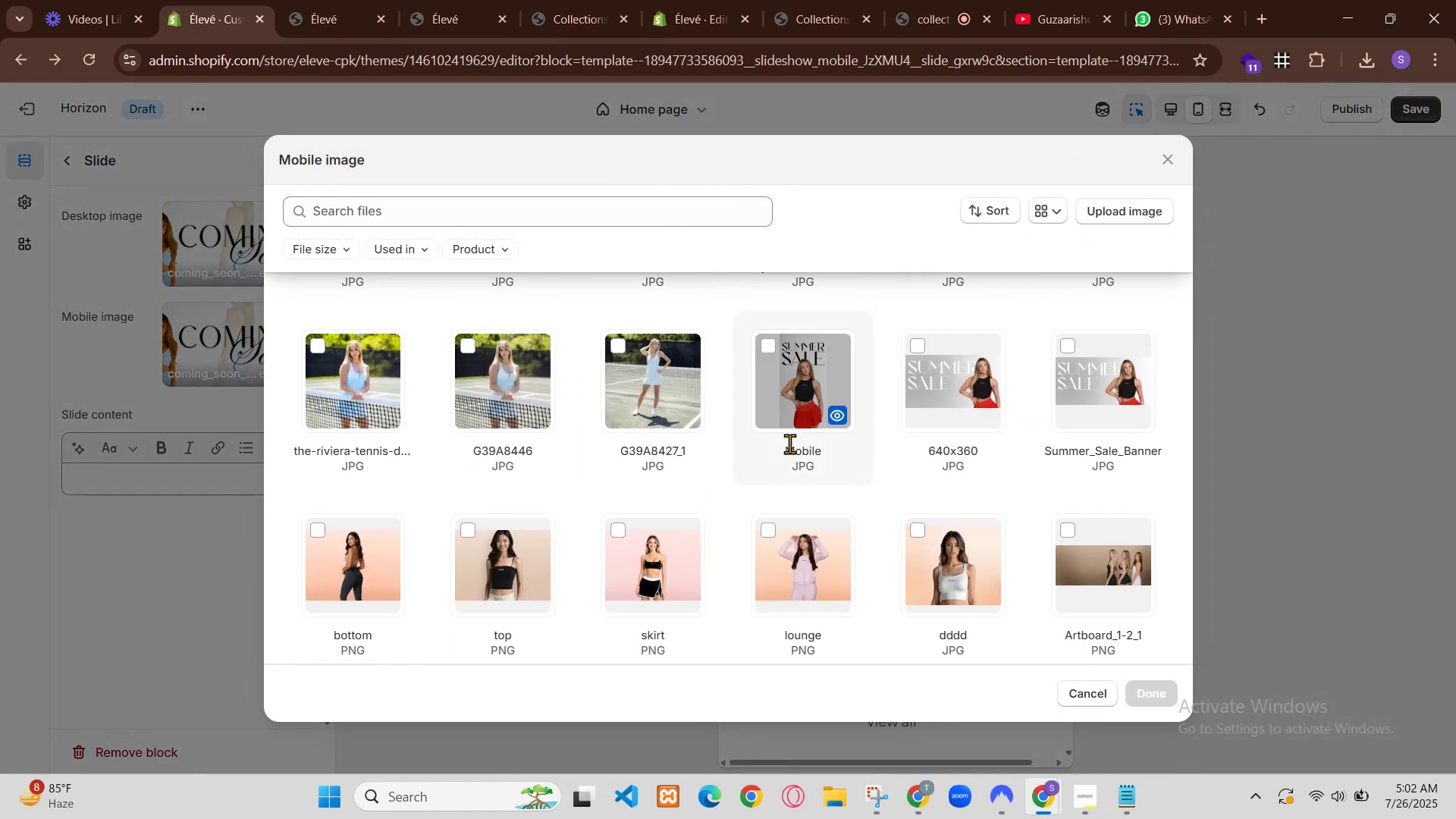 
key(Control+C)
 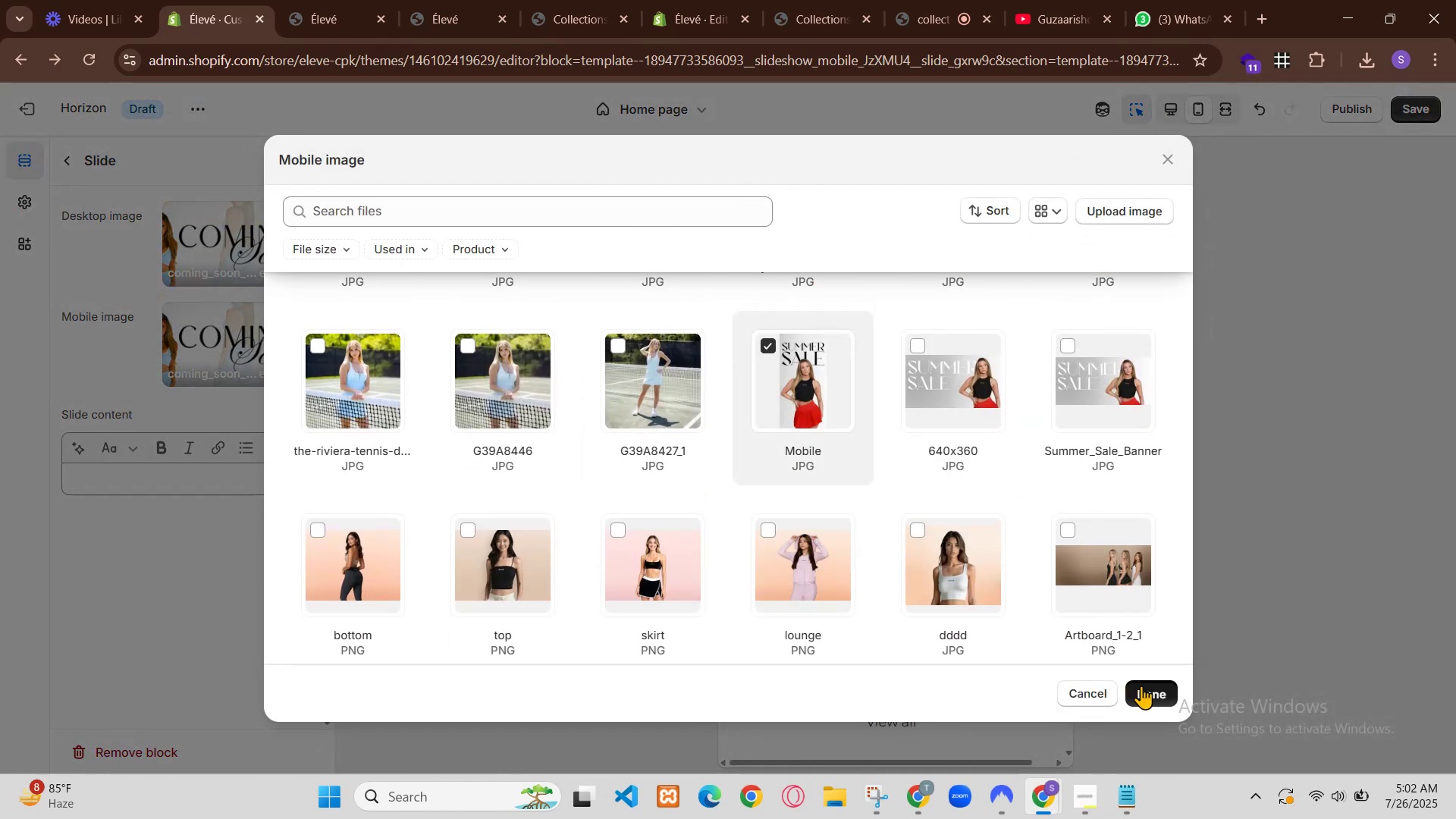 
left_click([1347, 6])
 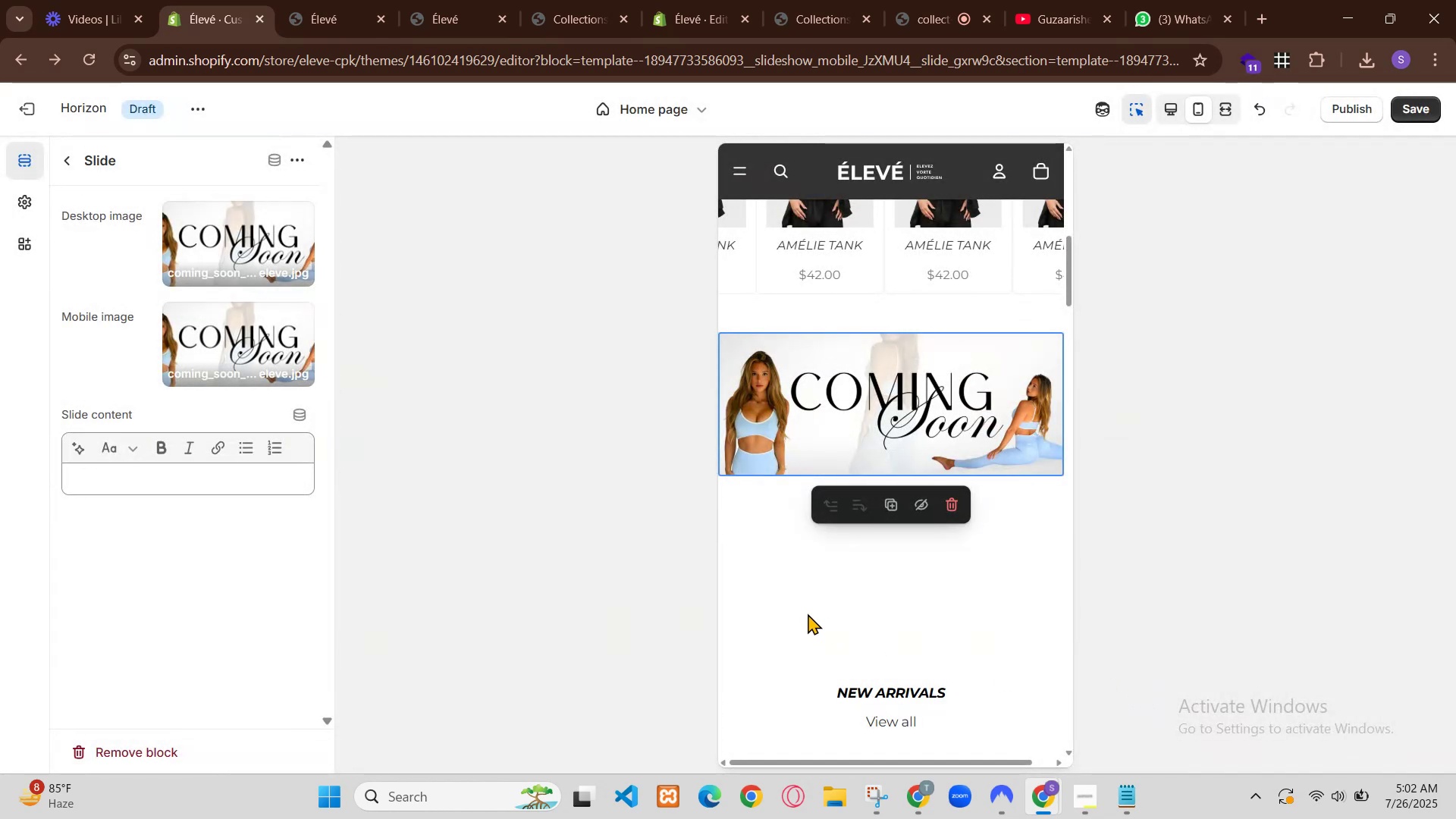 
key(Control+V)
 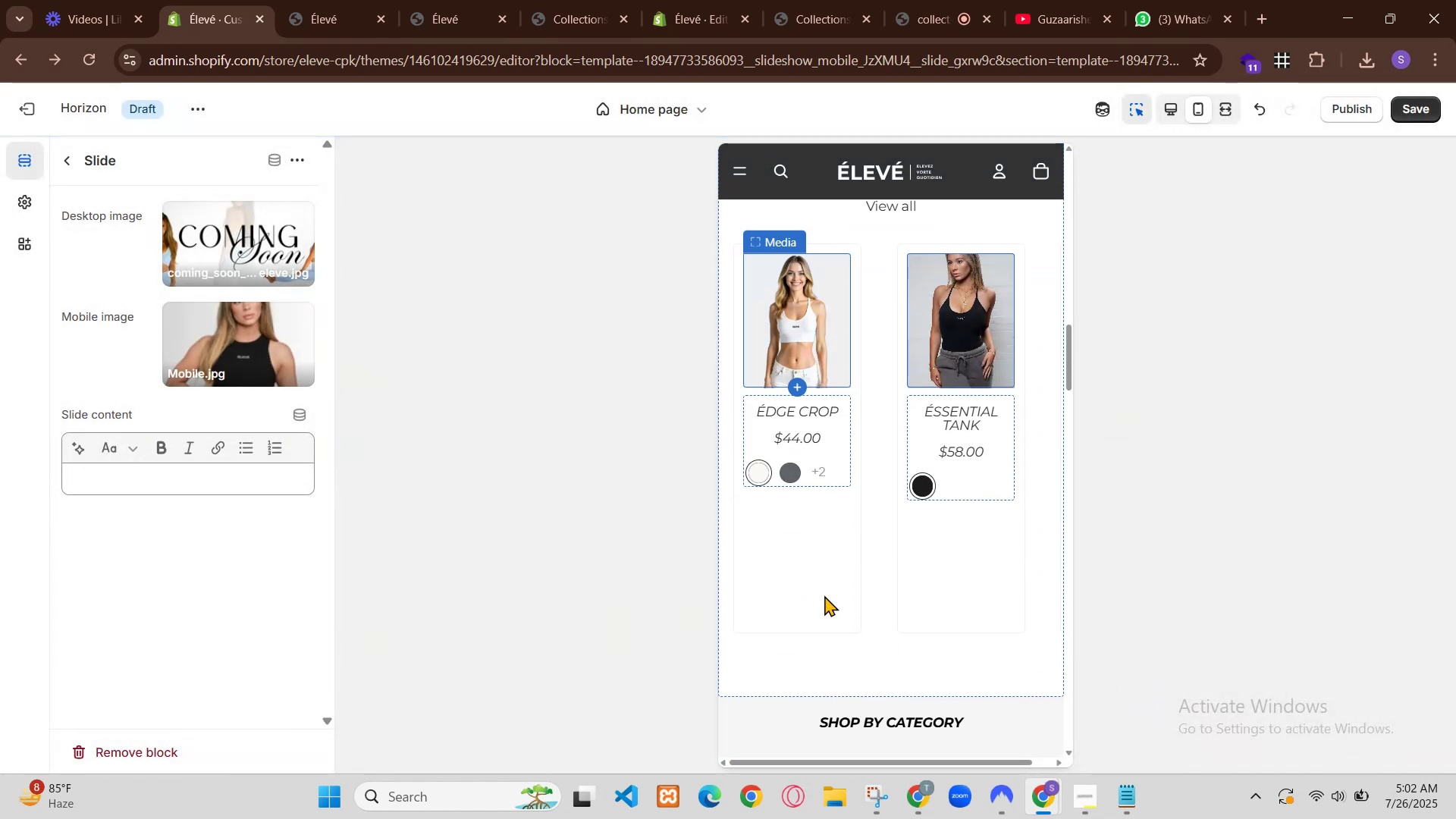 
left_click([1390, 212])
 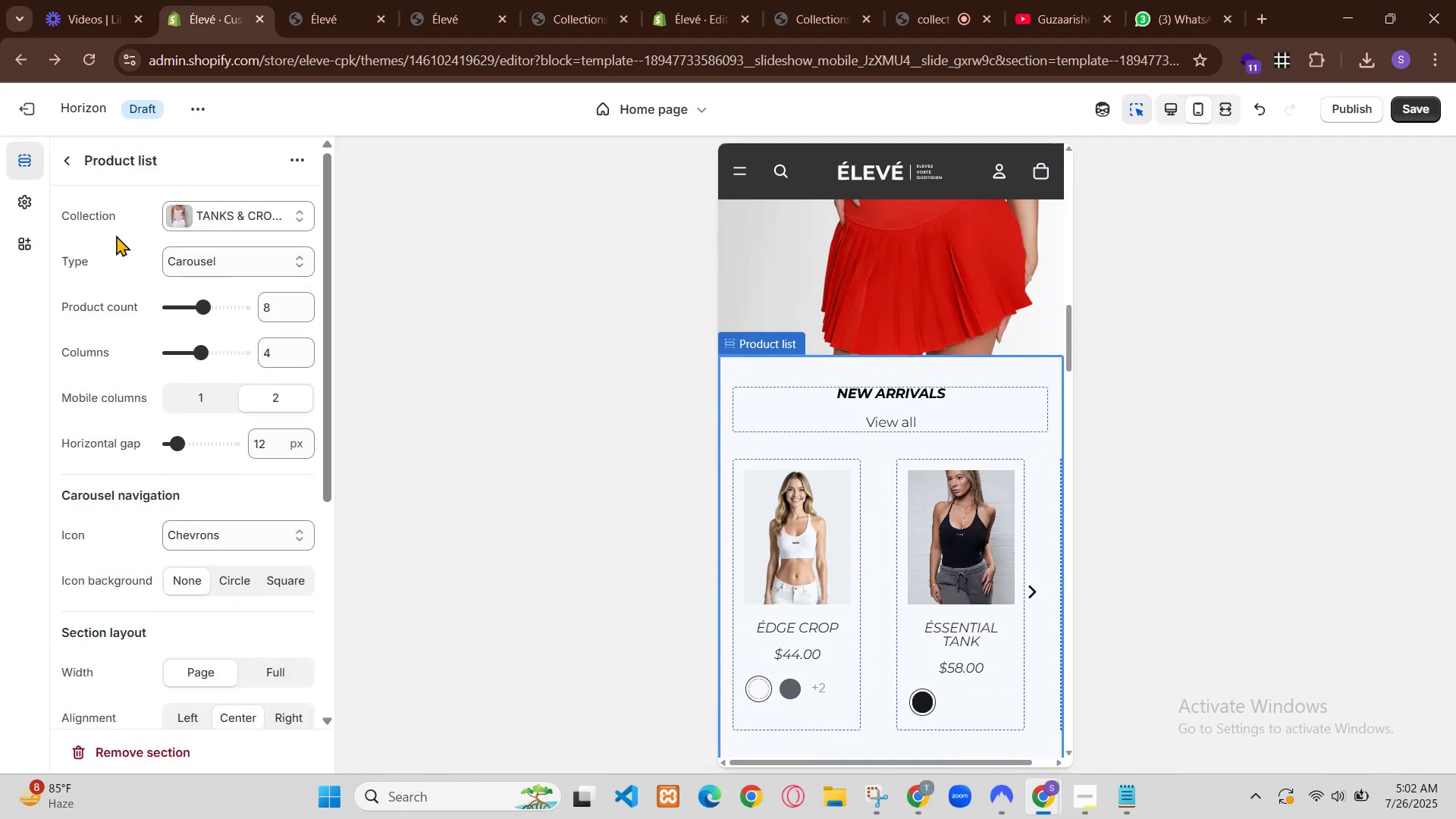 
scroll: coordinate [590, 411], scroll_direction: down, amount: 3.0
 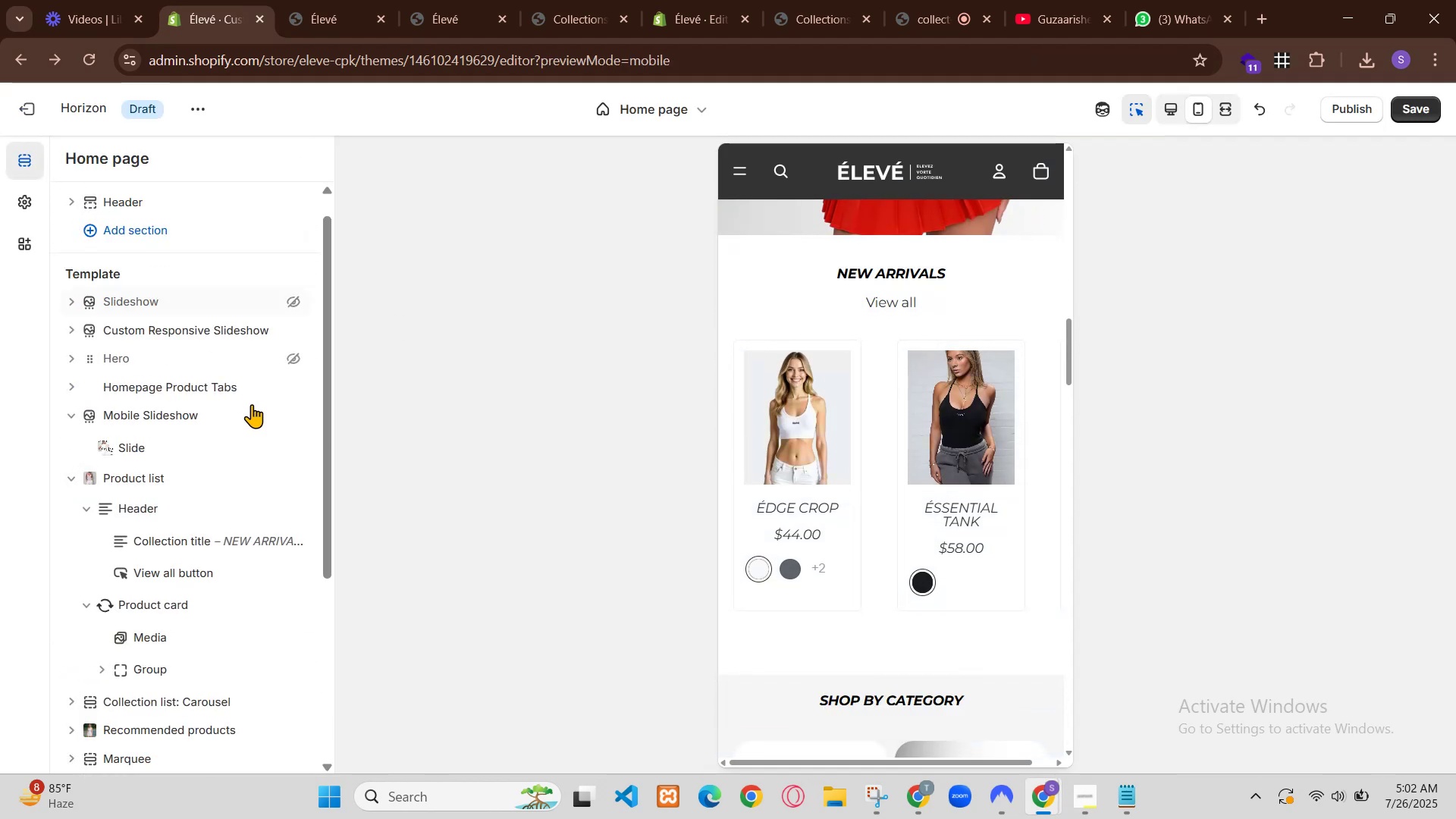 
key(Backspace)
 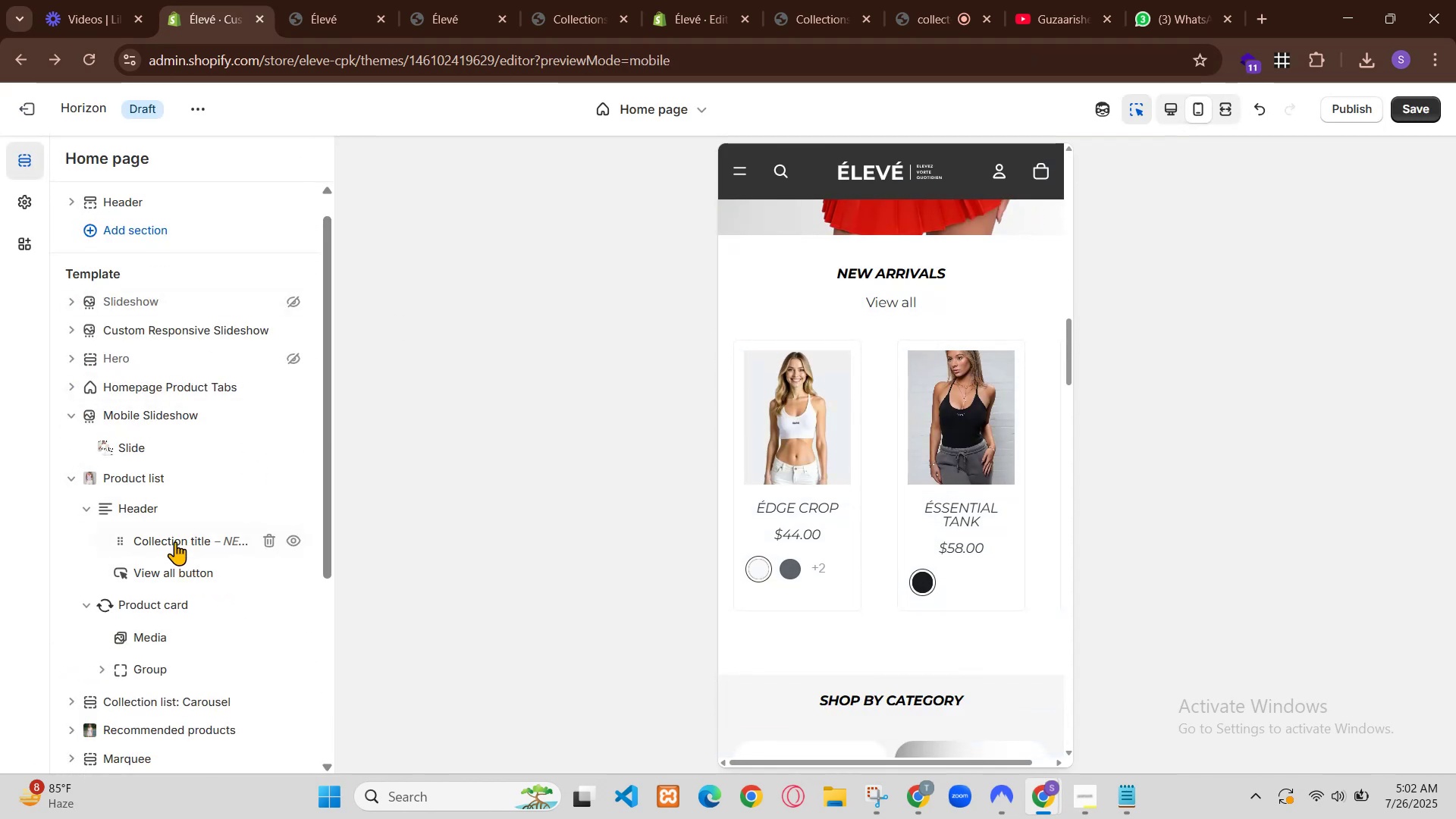 
left_click([1405, 213])
 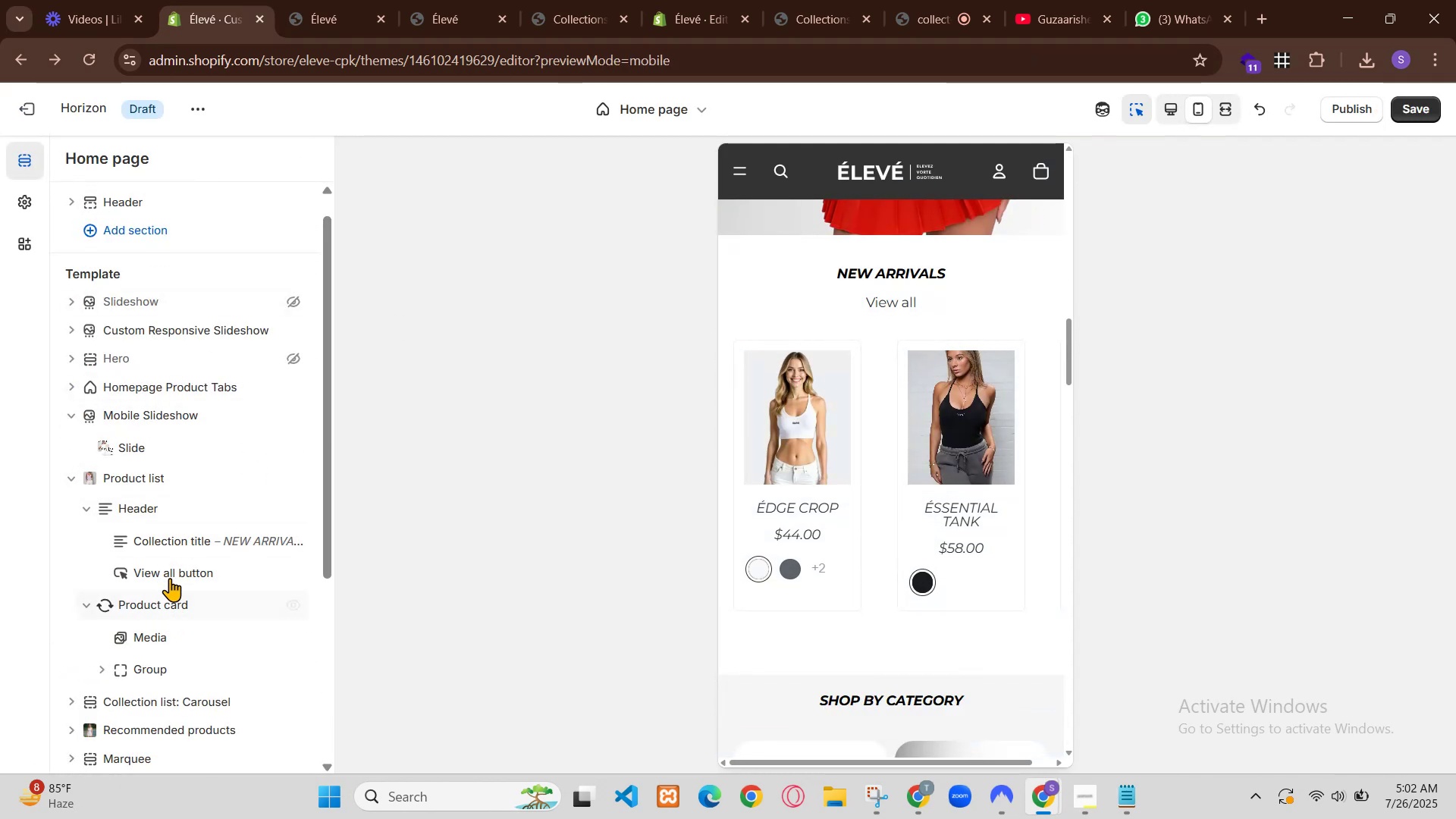 
left_click([398, 172])
 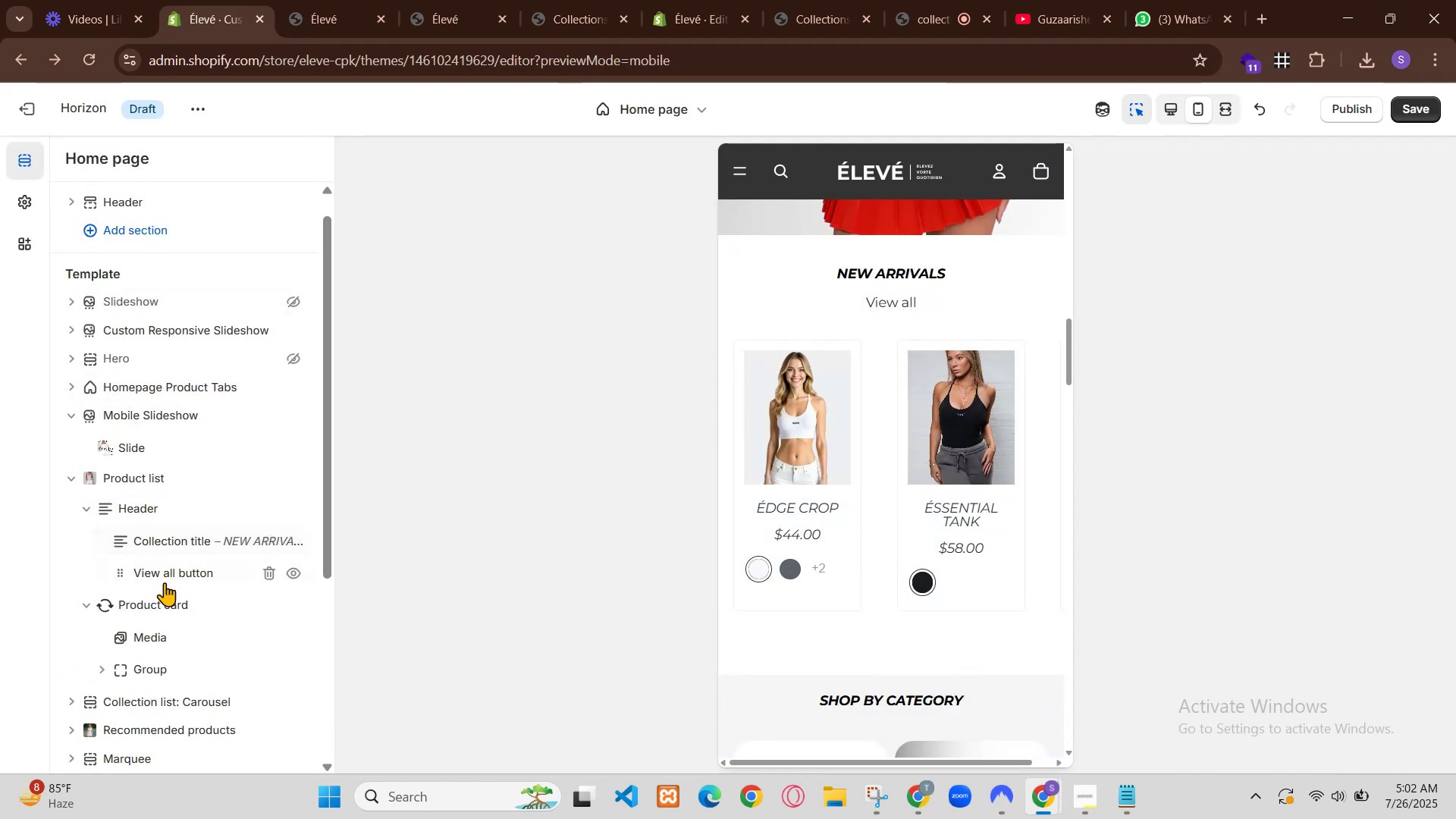 
left_click([919, 791])
 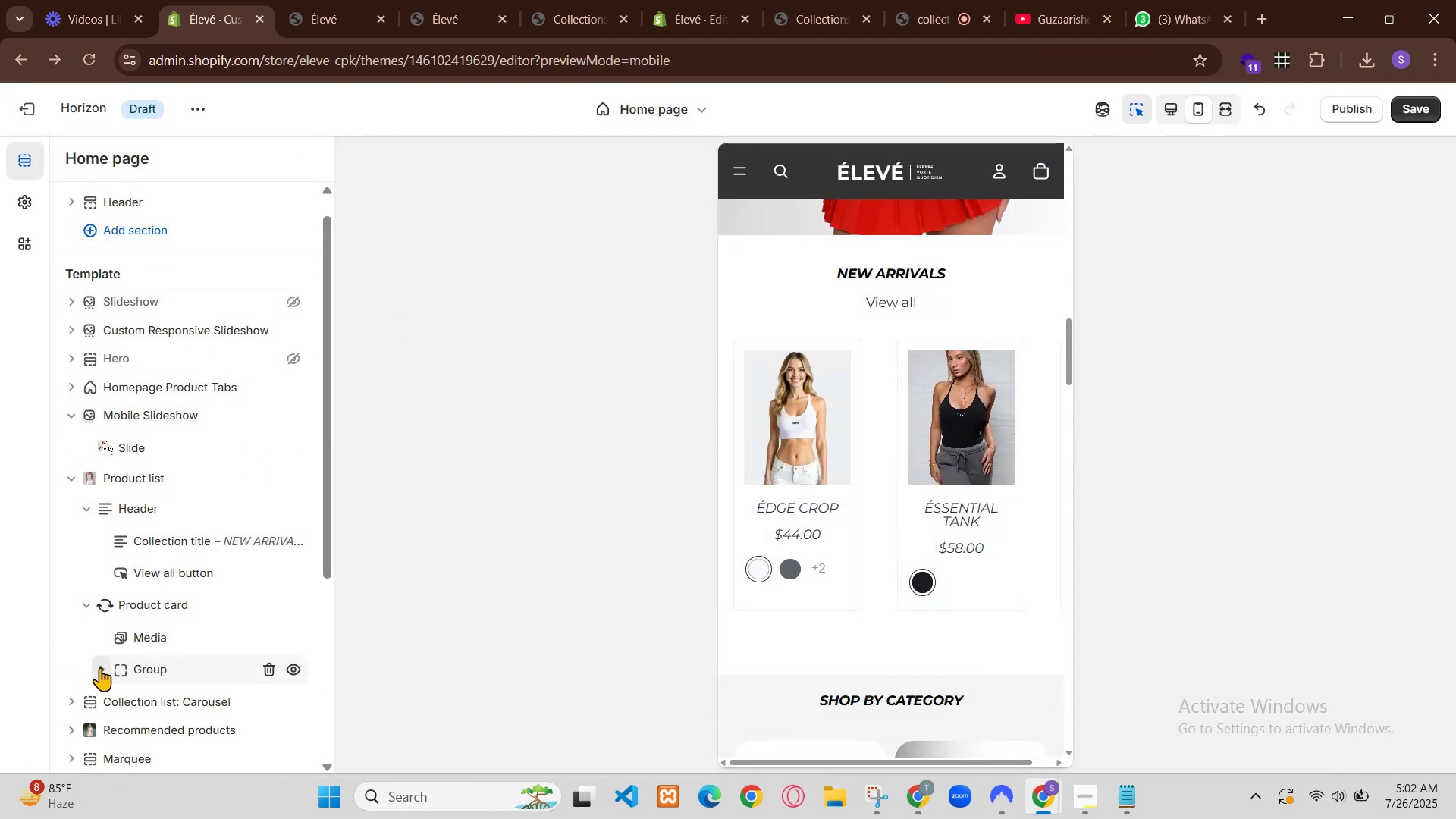 
scroll: coordinate [894, 431], scroll_direction: down, amount: 60.0
 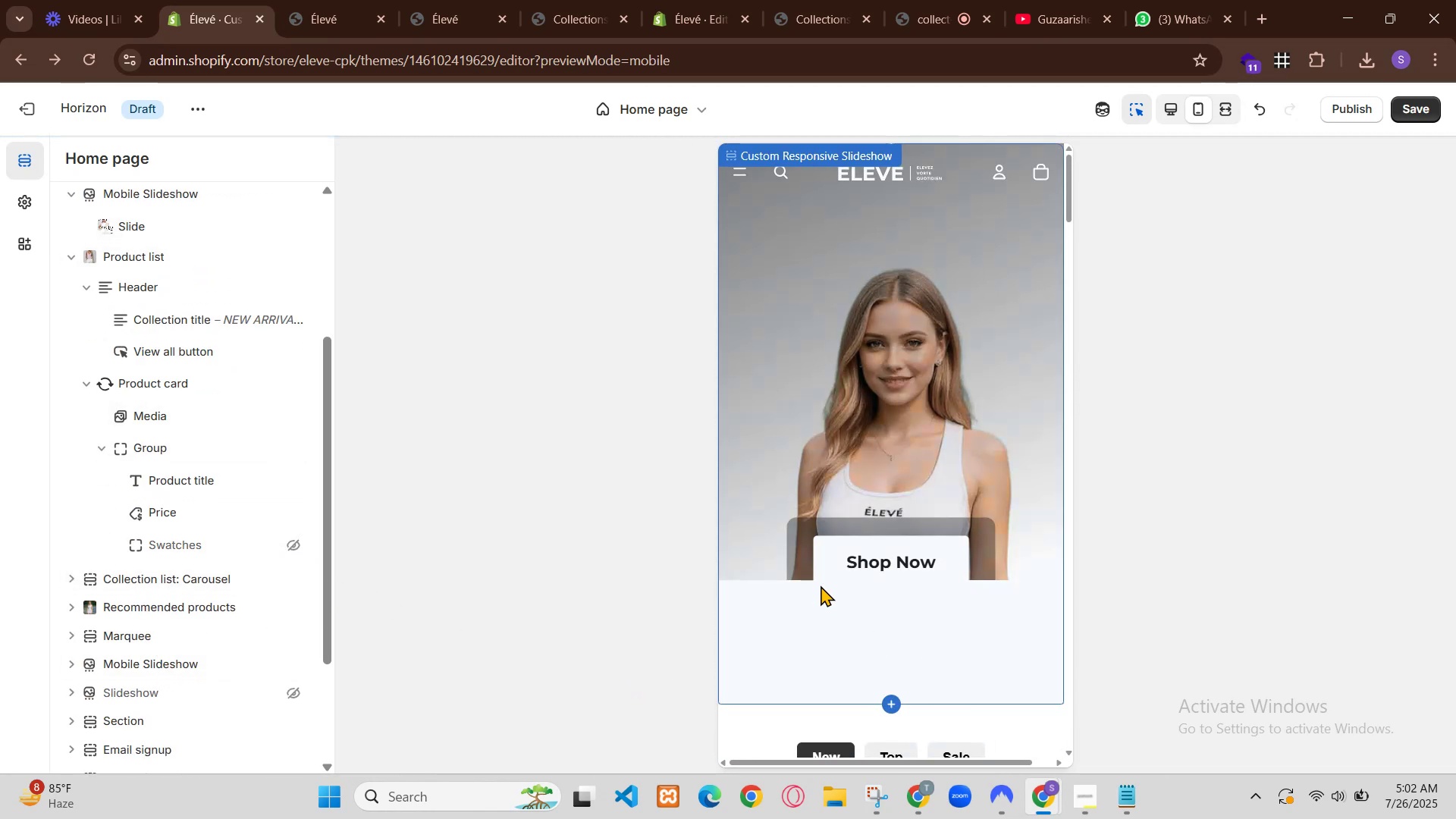 
left_click([925, 789])
 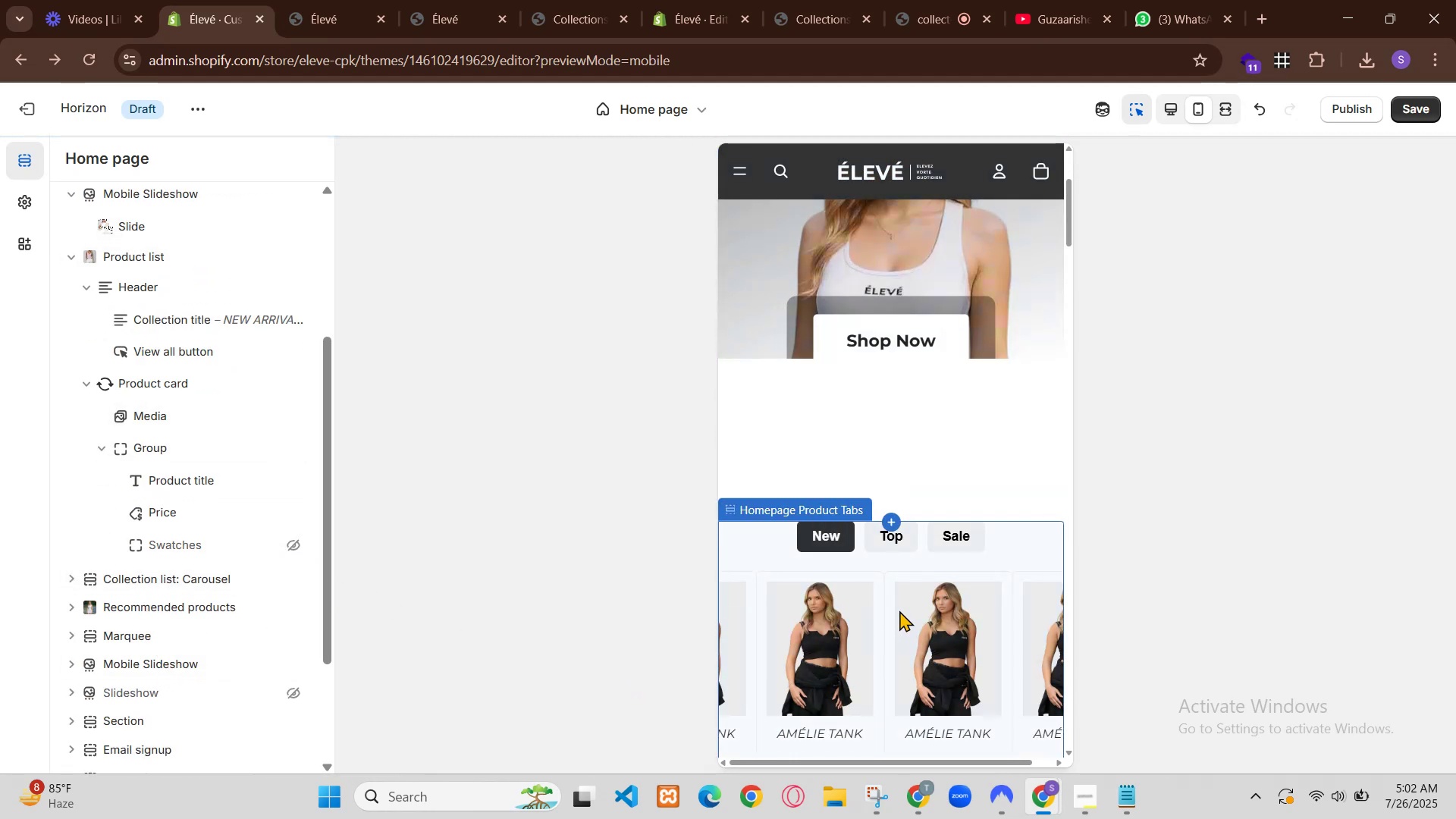 
key(Control+Z)
 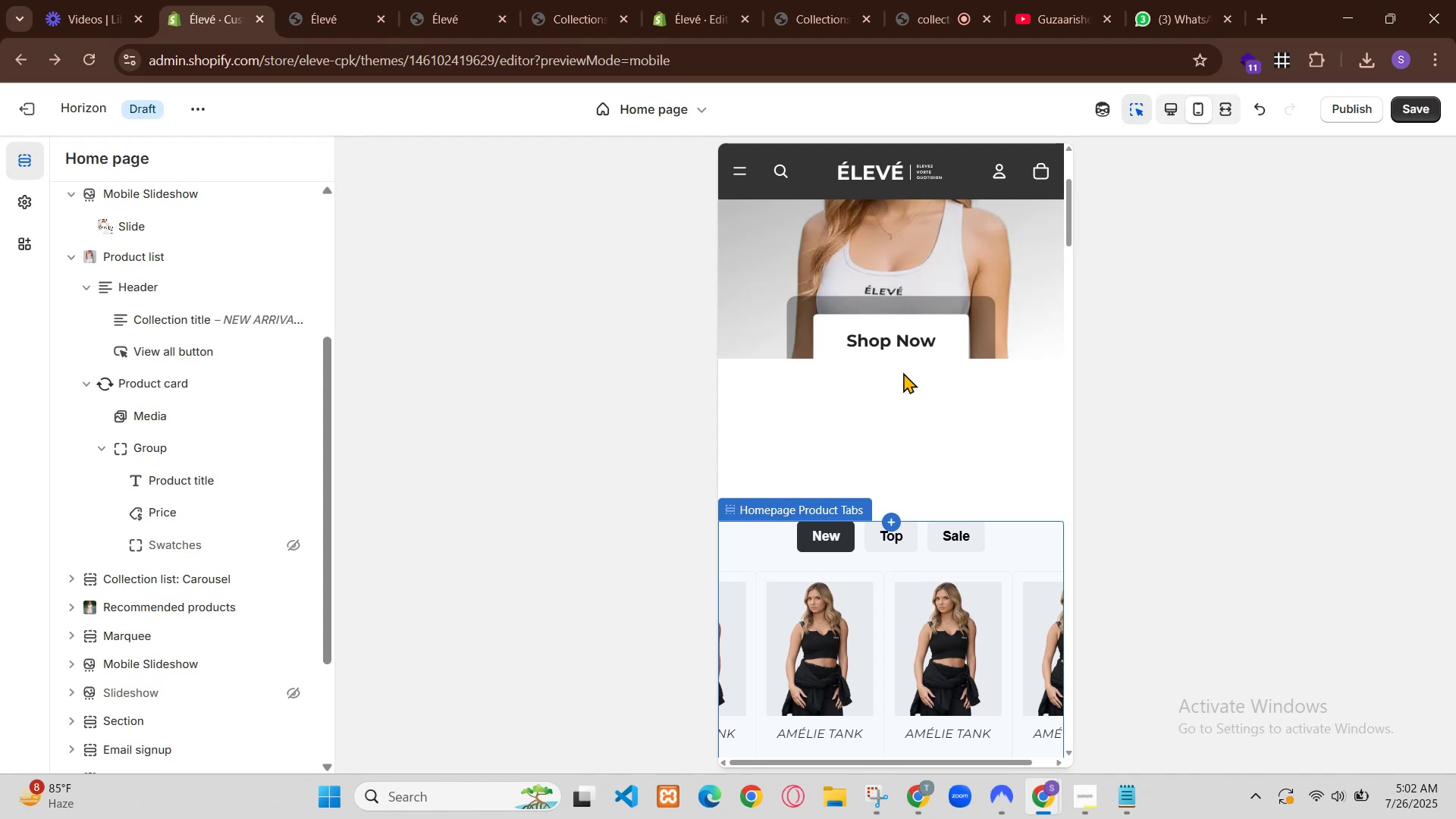 
key(Control+Z)
 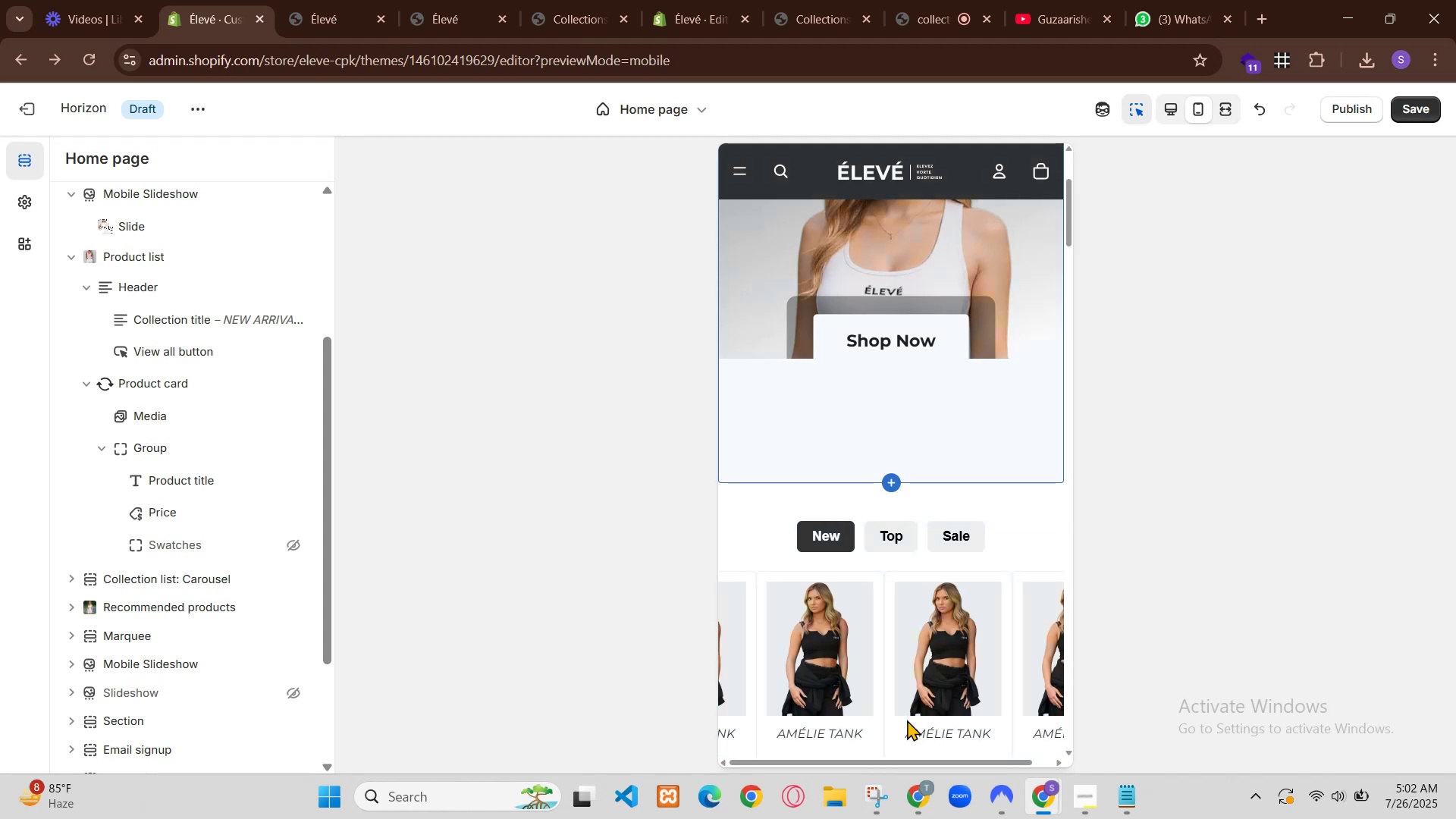 
key(Control+S)
 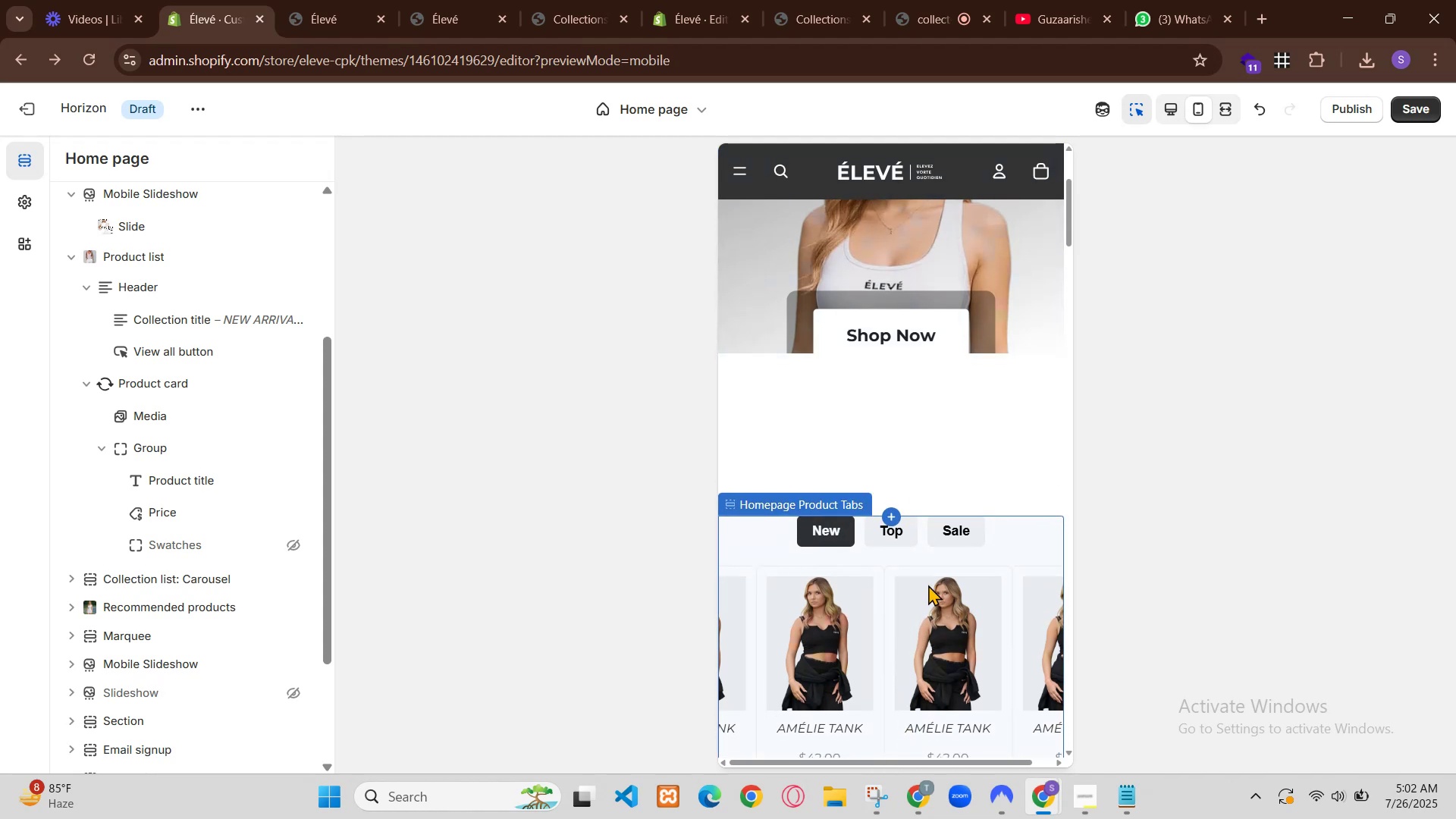 
scroll: coordinate [893, 469], scroll_direction: up, amount: 22.0
 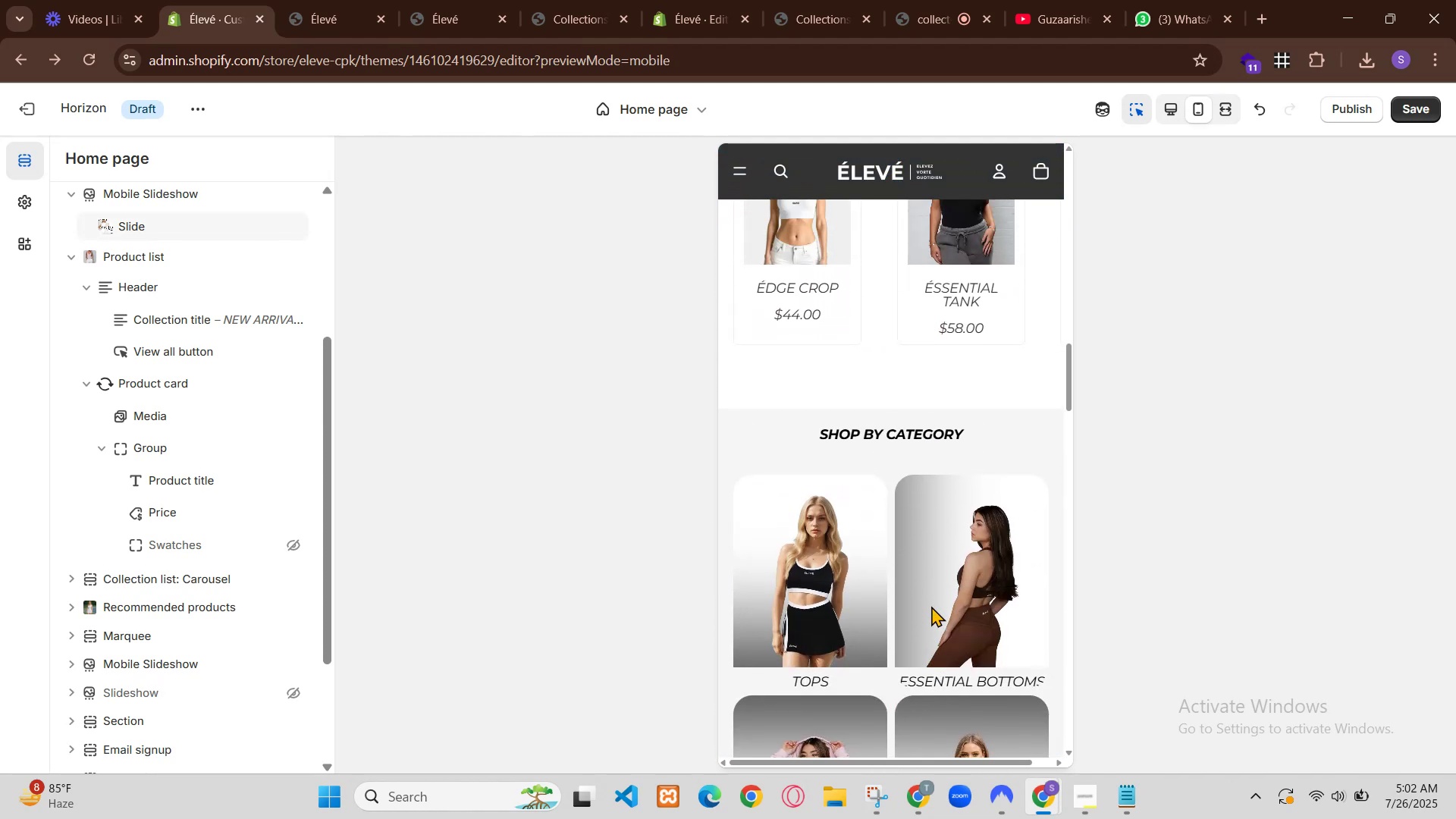 
left_click([1138, 338])
 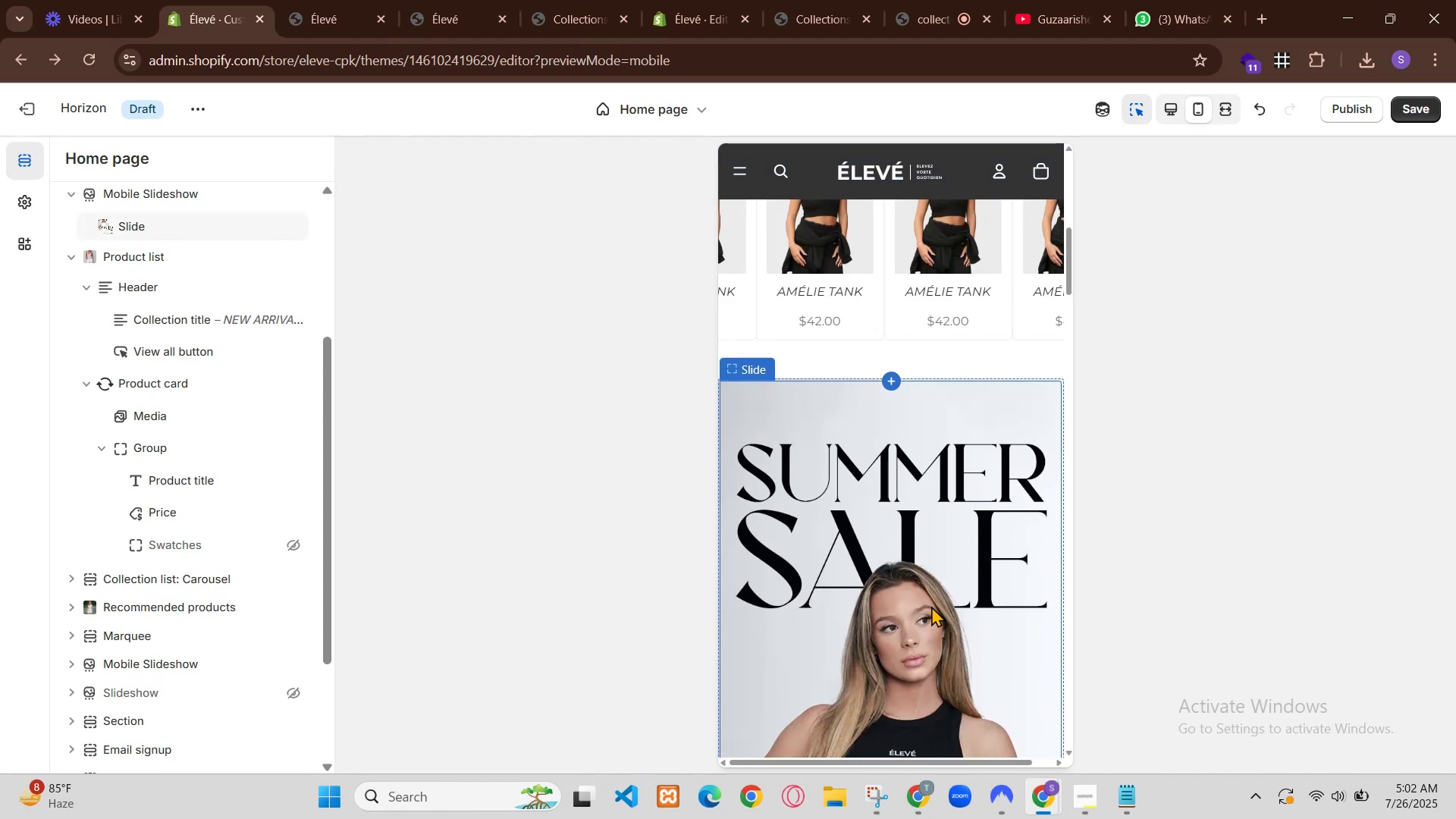 
left_click([924, 794])
 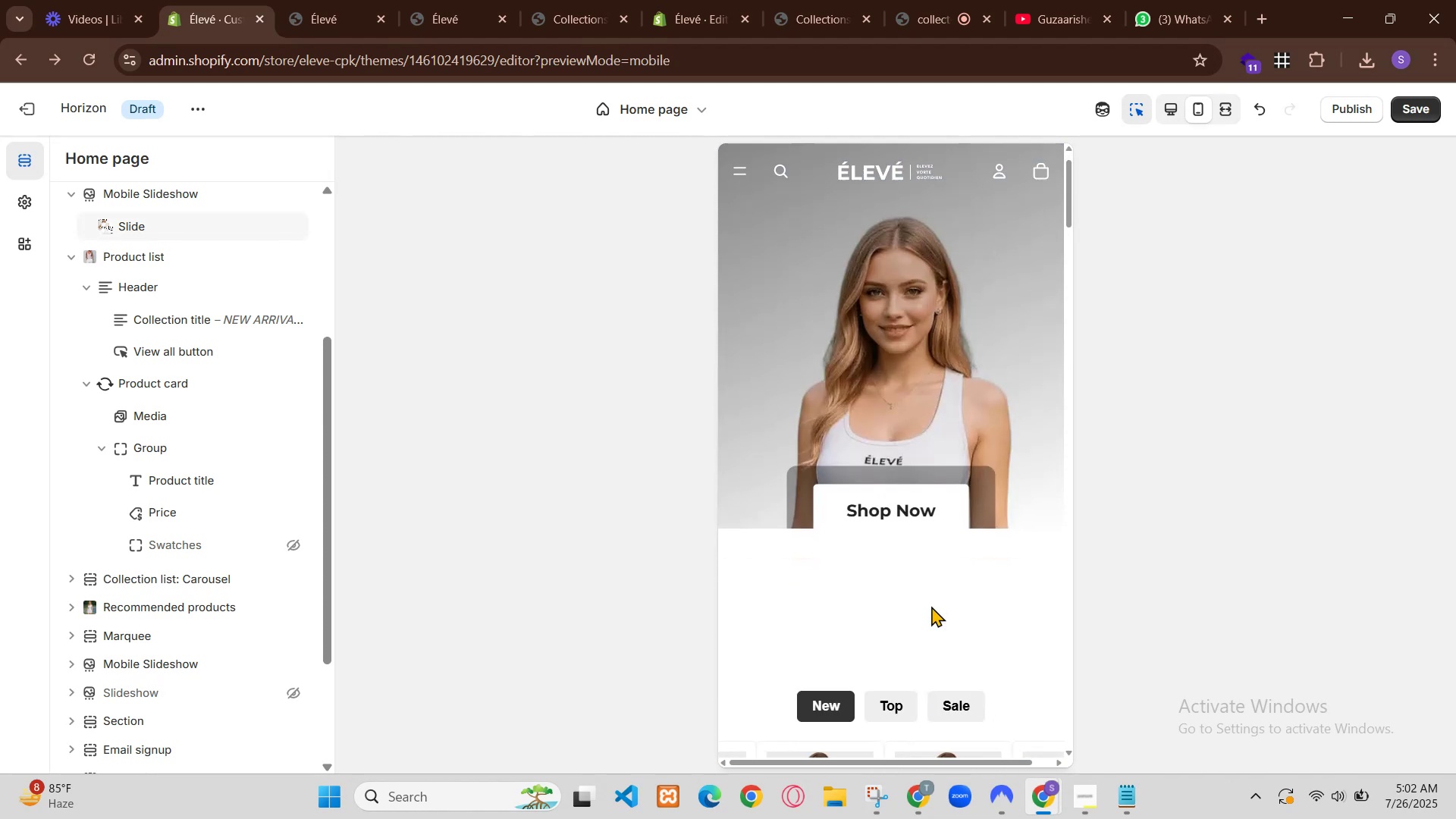 
left_click([849, 554])
 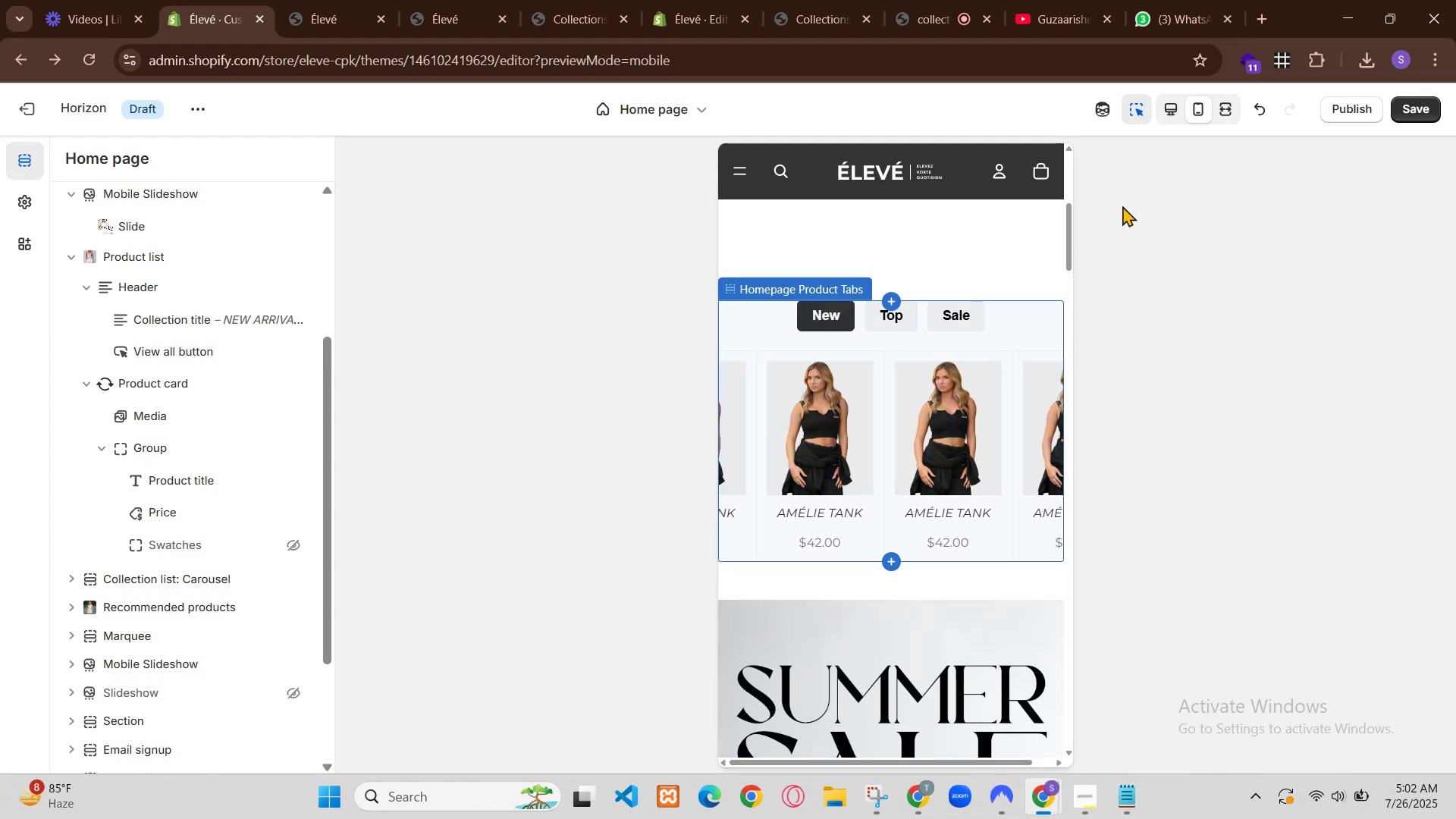 
key(Control+ControlLeft)
 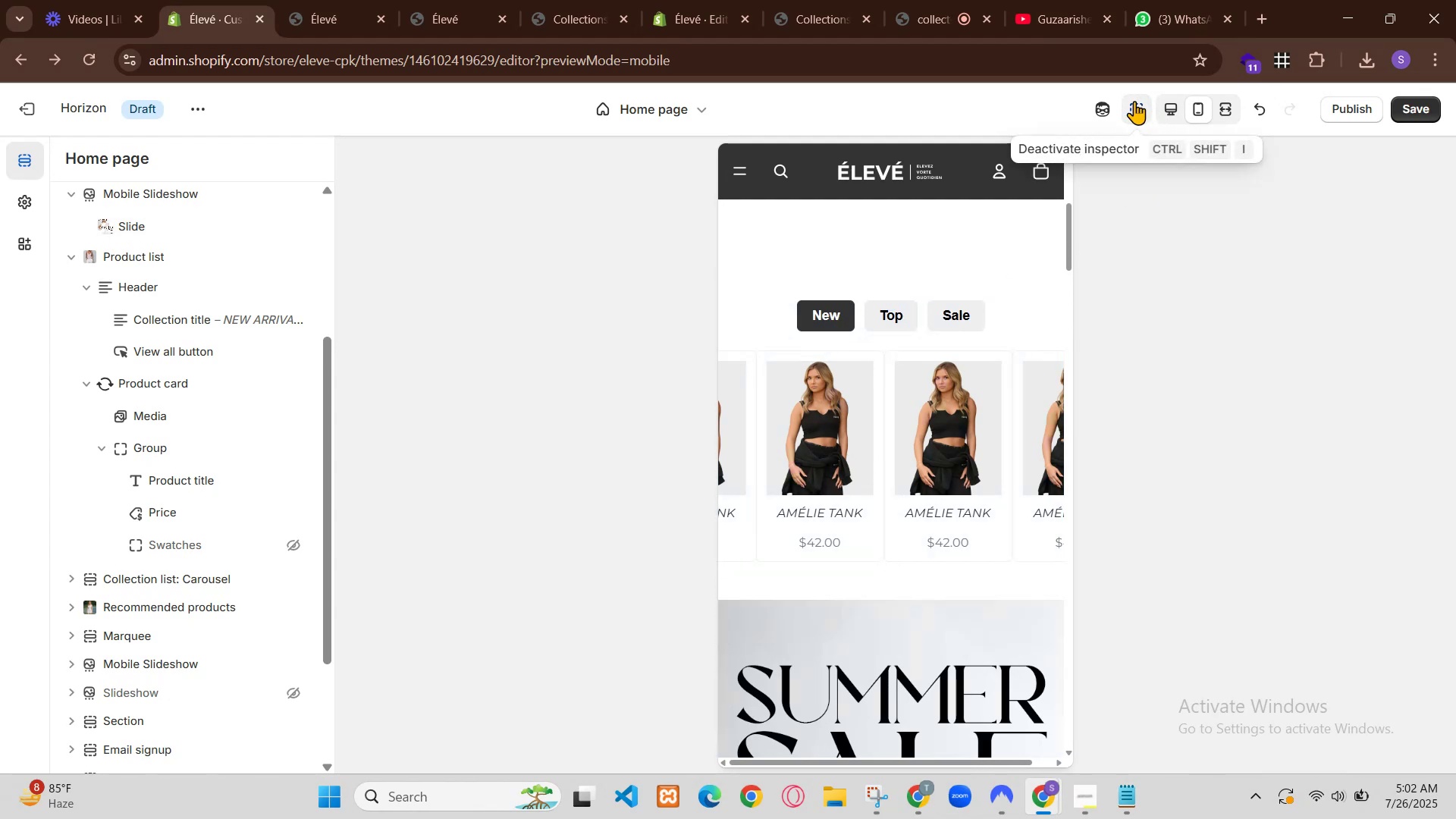 
left_click([857, 535])
 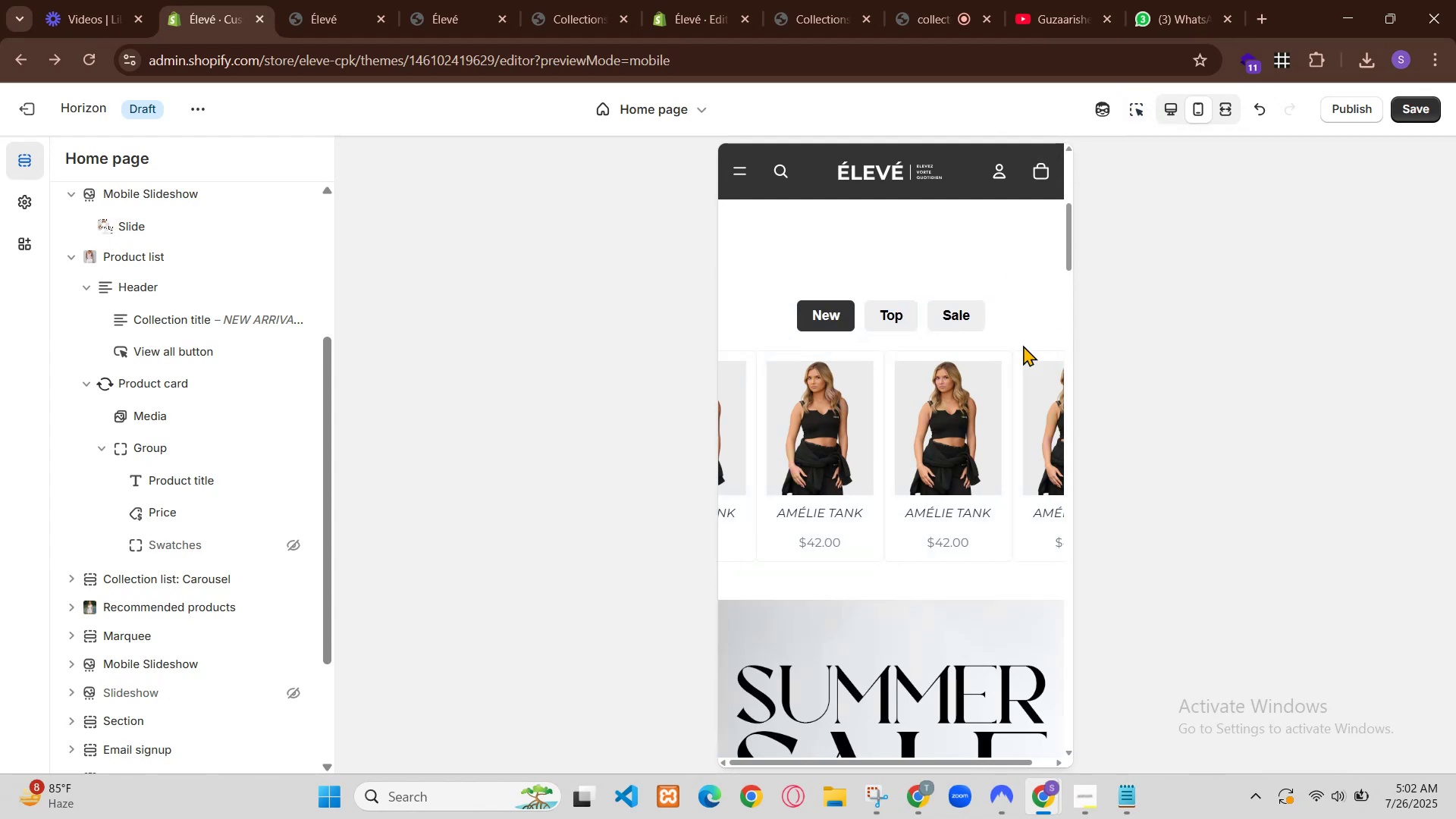 
key(Control+A)
 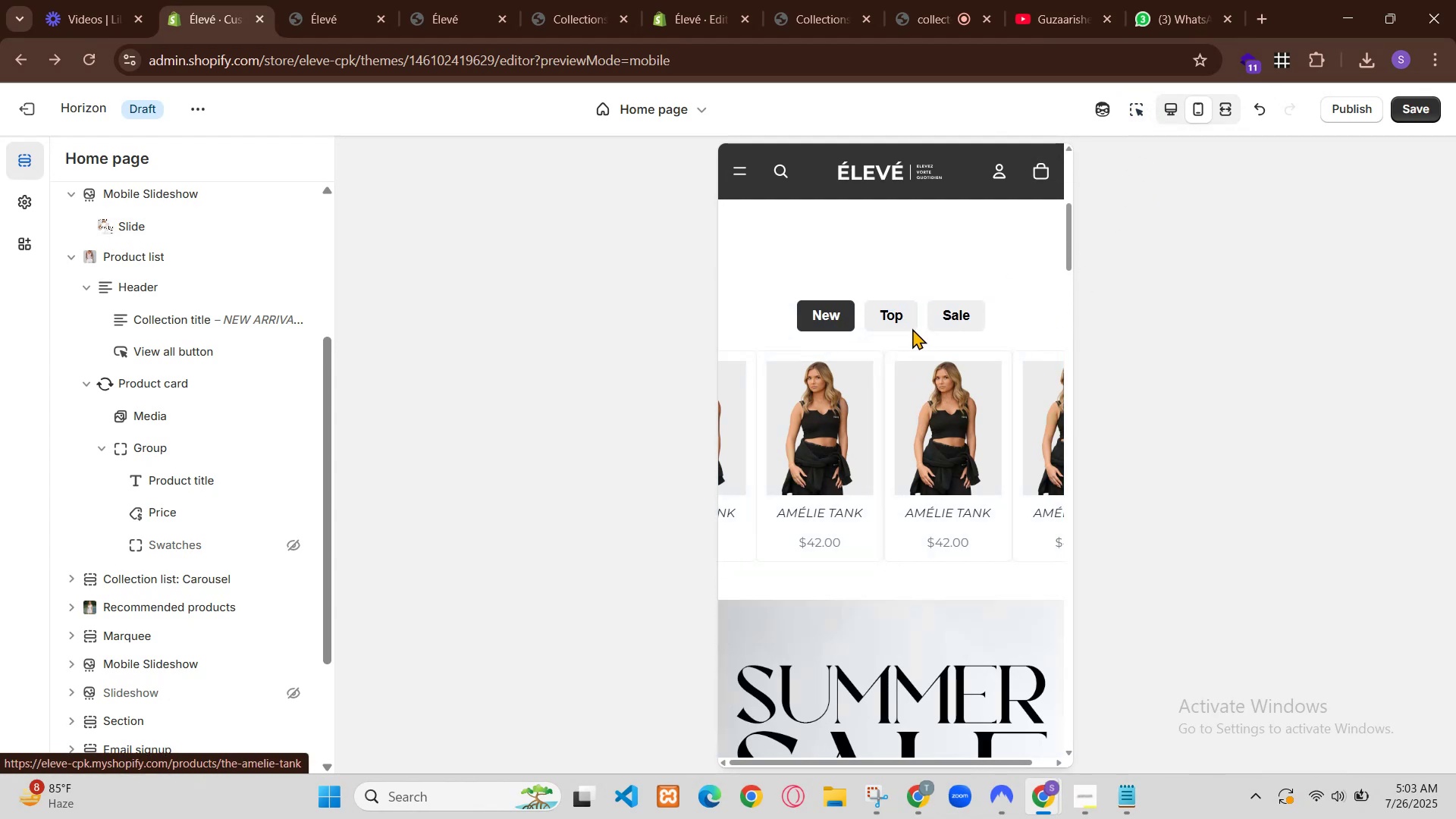 
key(Control+V)
 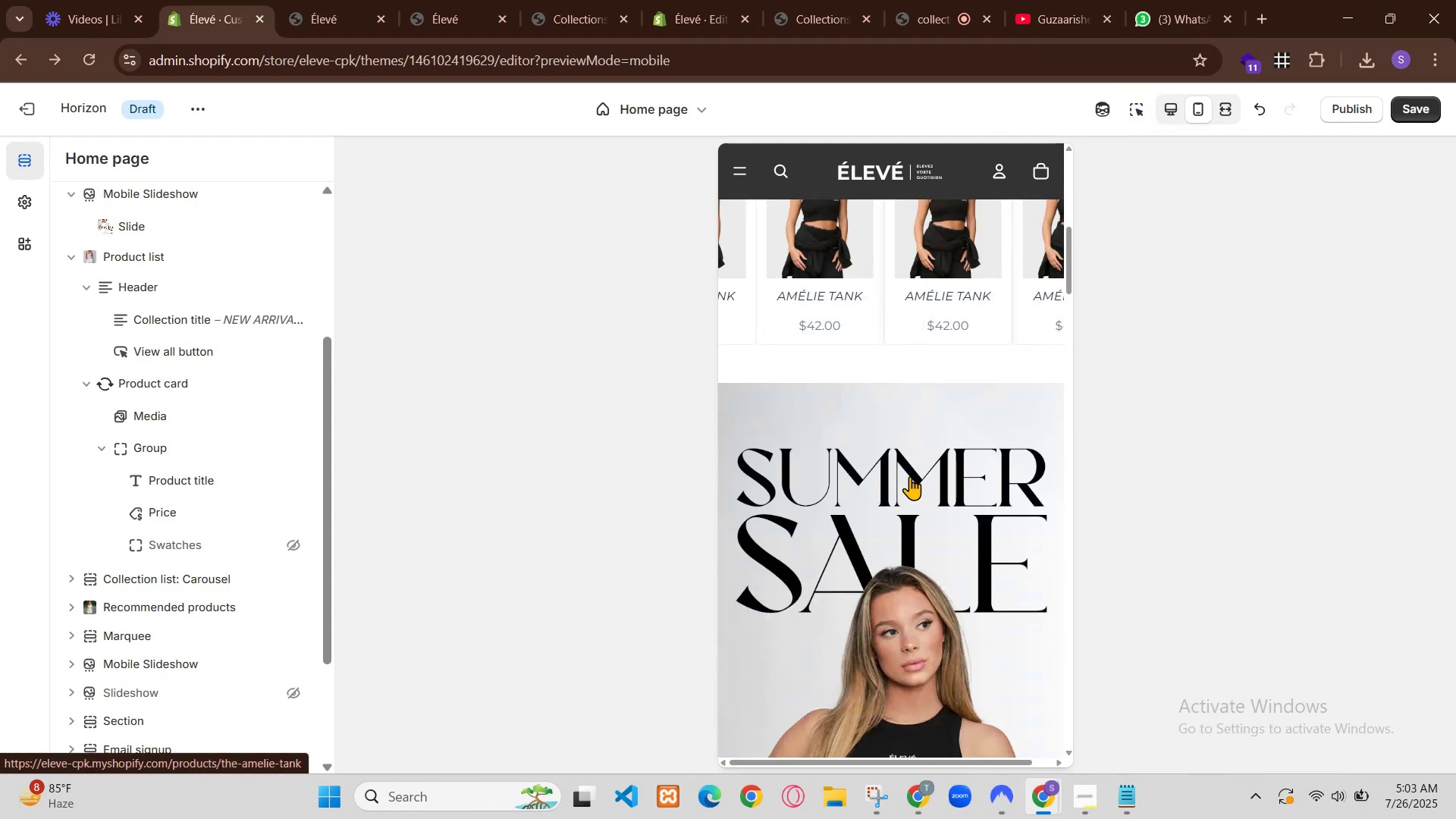 
key(Control+S)
 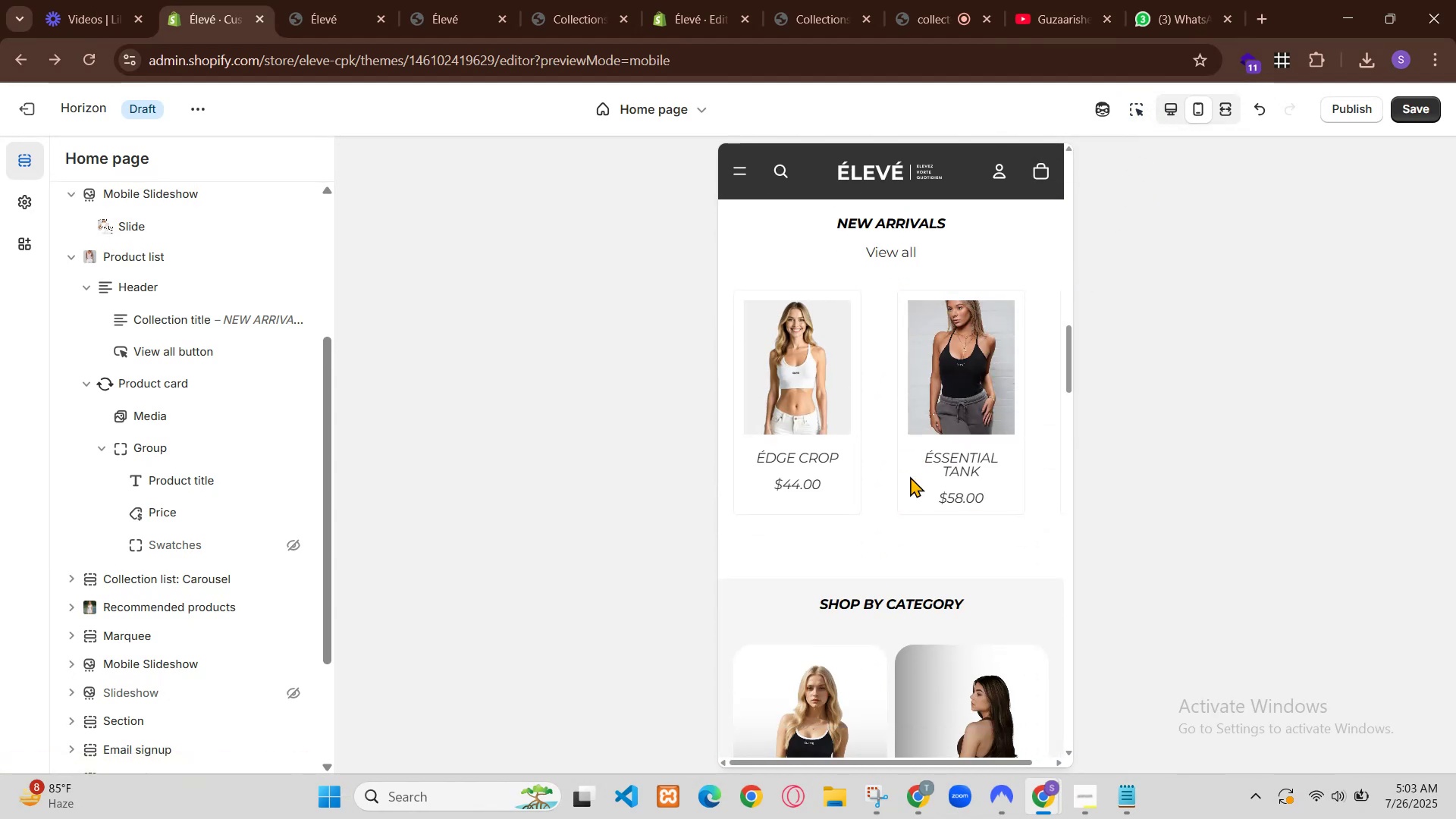 
left_click([506, 0])
 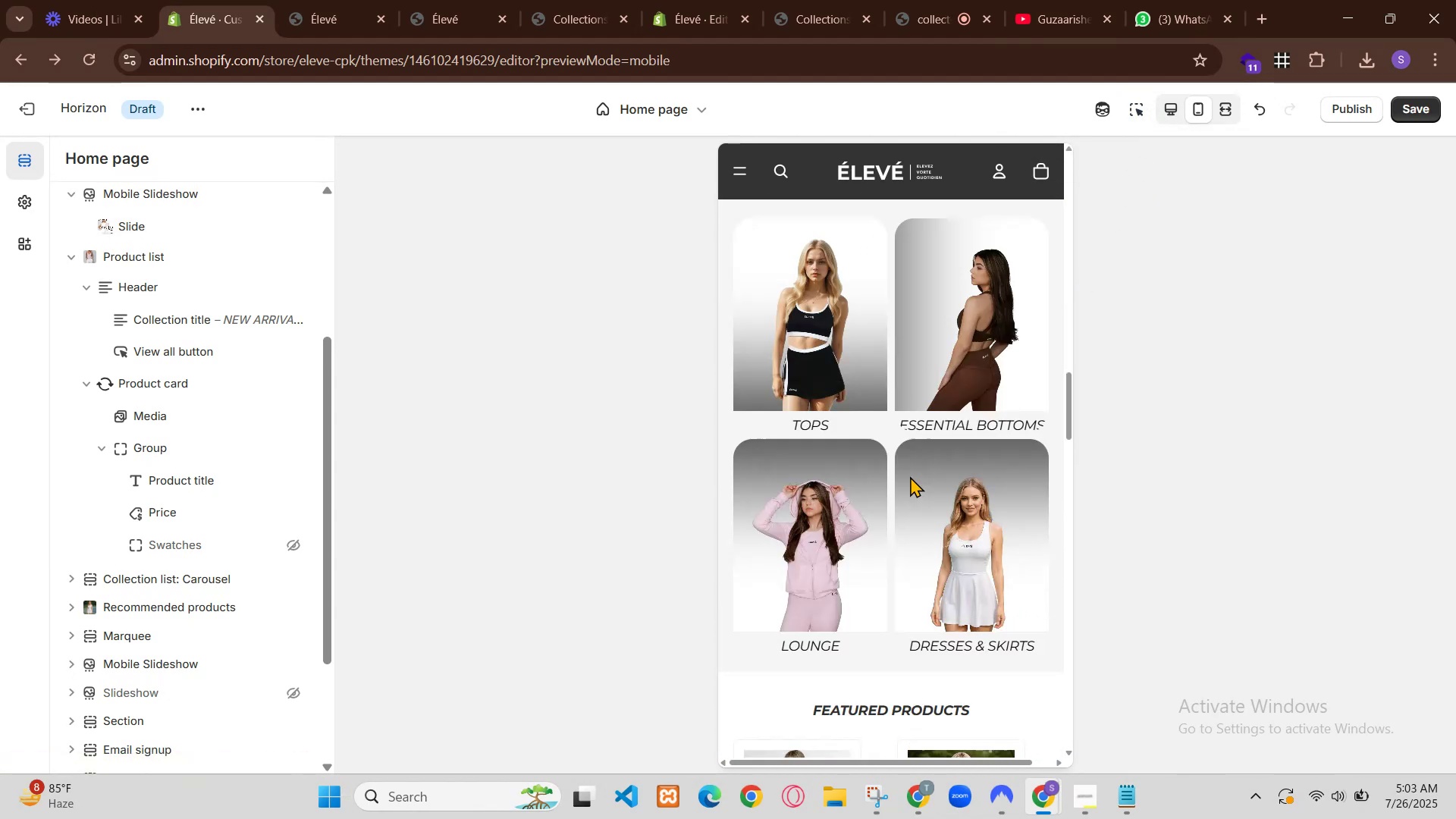 
hold_key(key=ControlLeft, duration=0.75)
 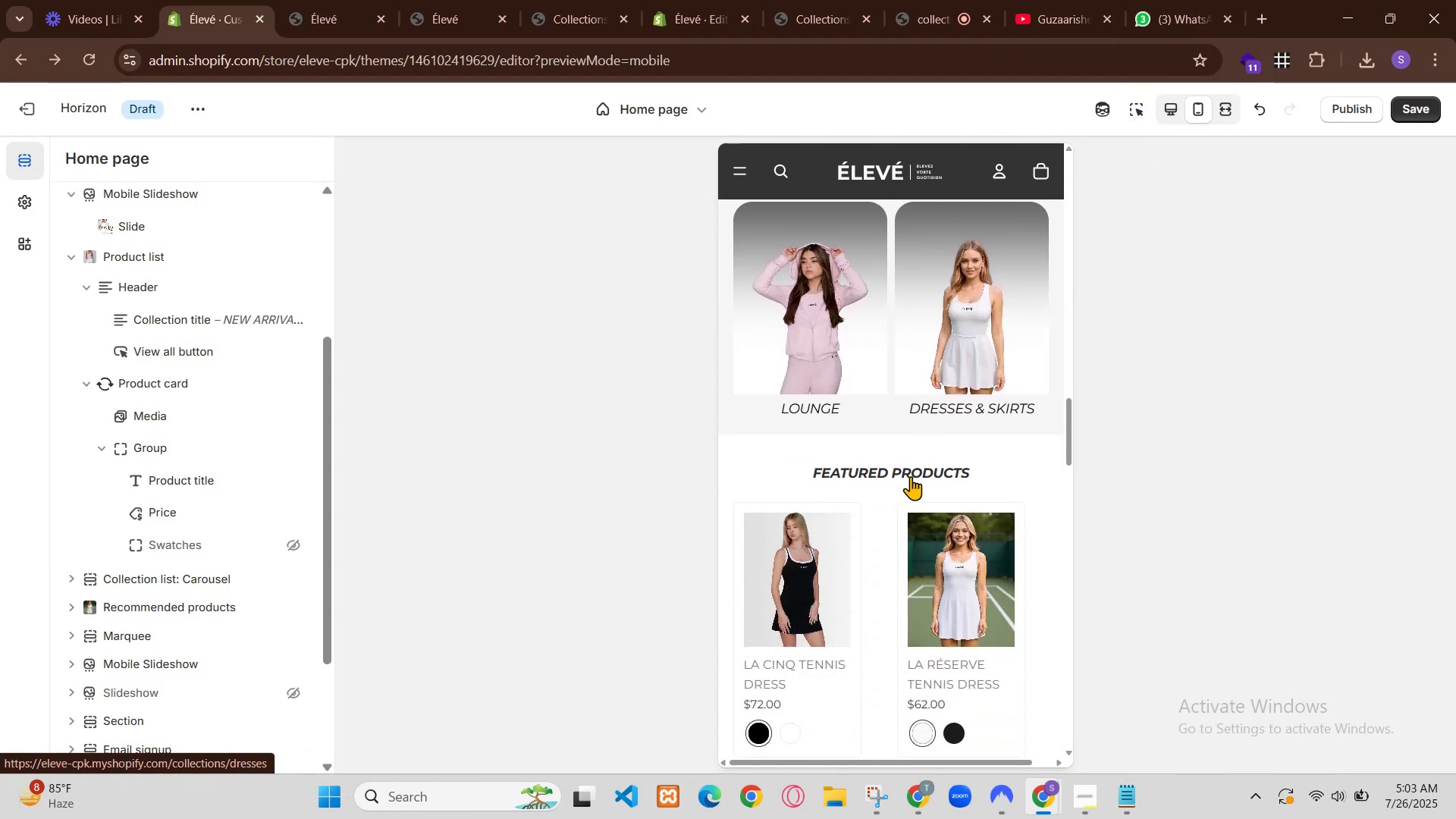 
left_click([410, 0])
 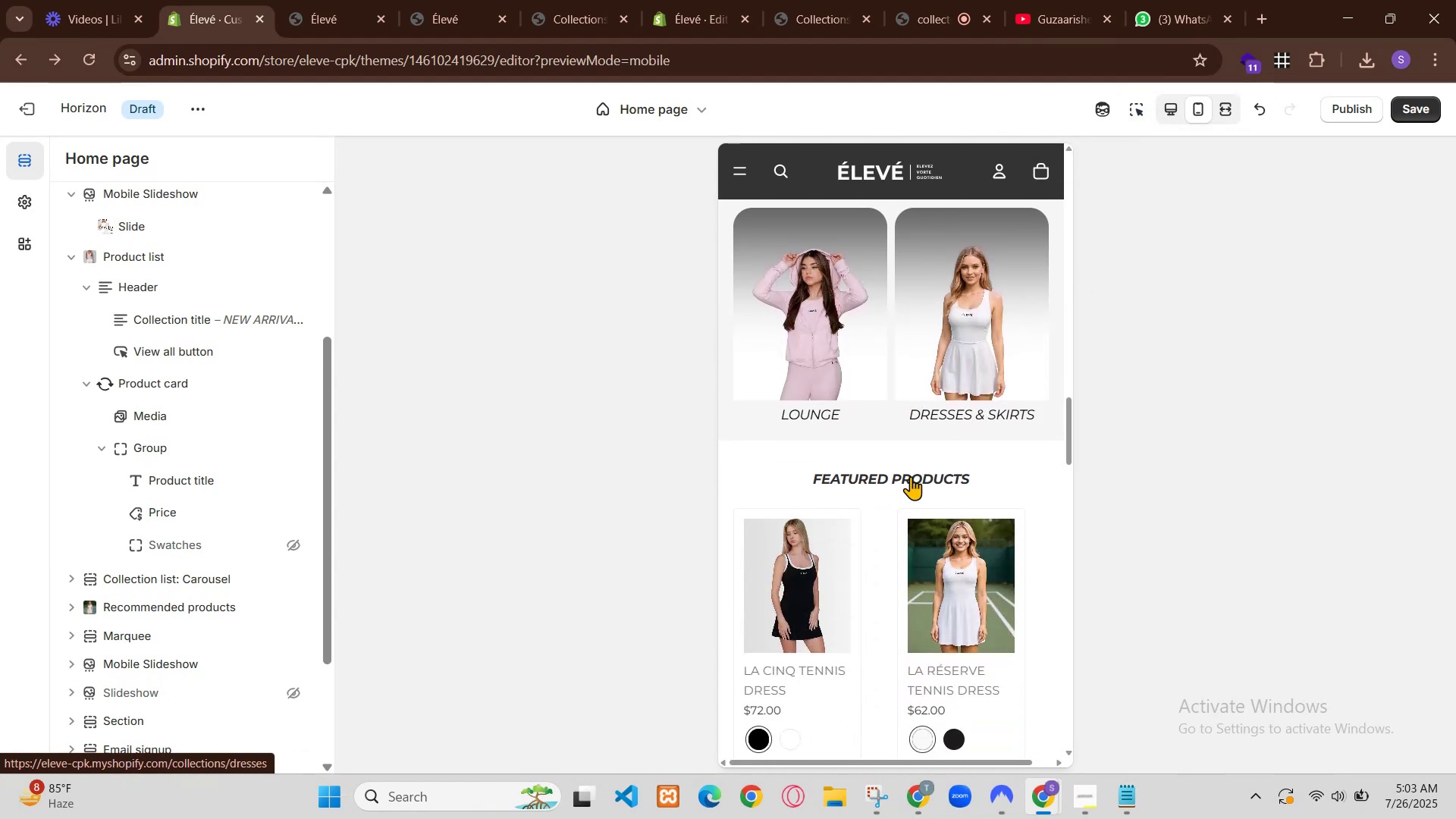 
key(Control+E)
 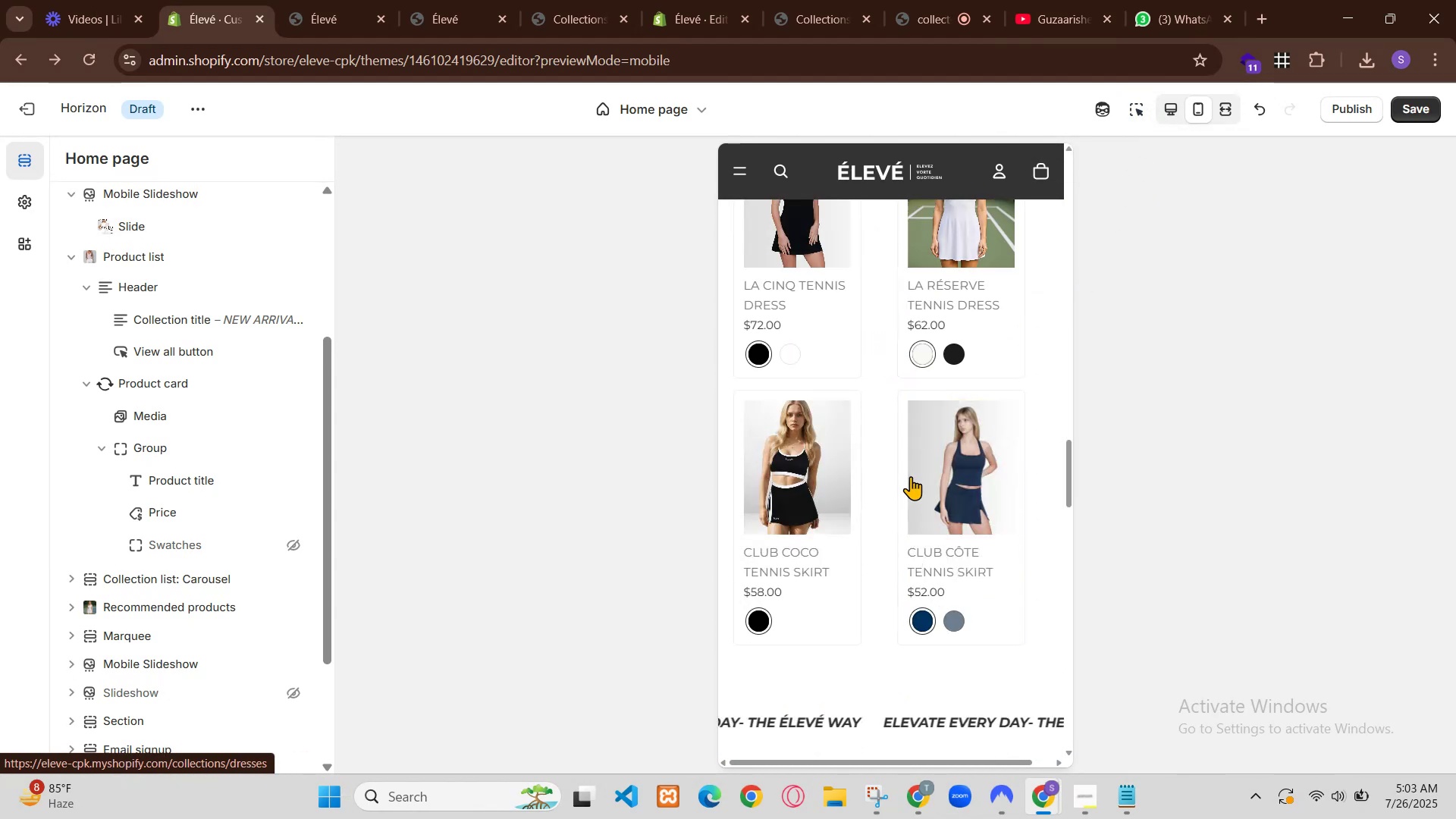 
key(Control+Z)
 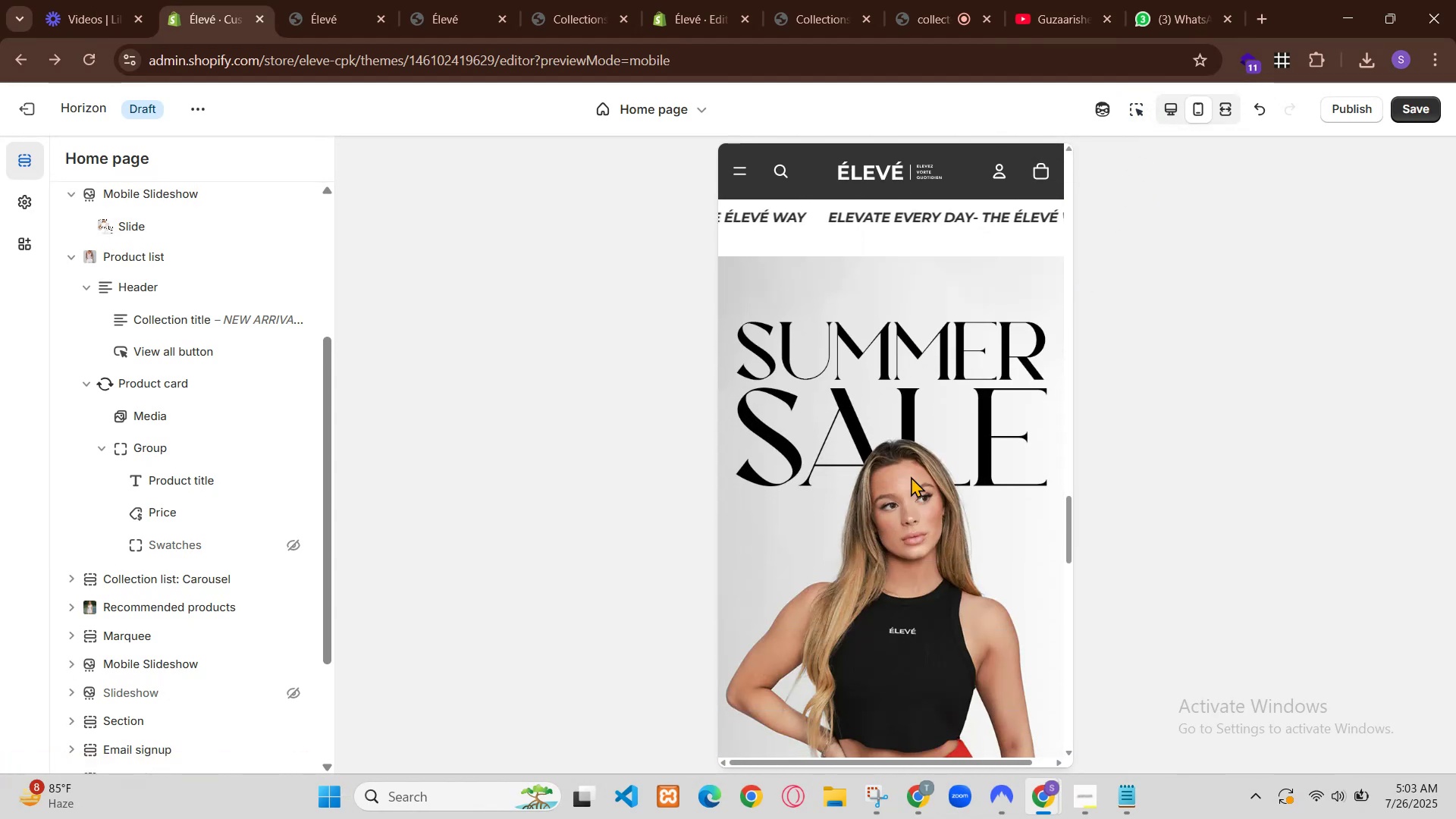 
key(Control+R)
 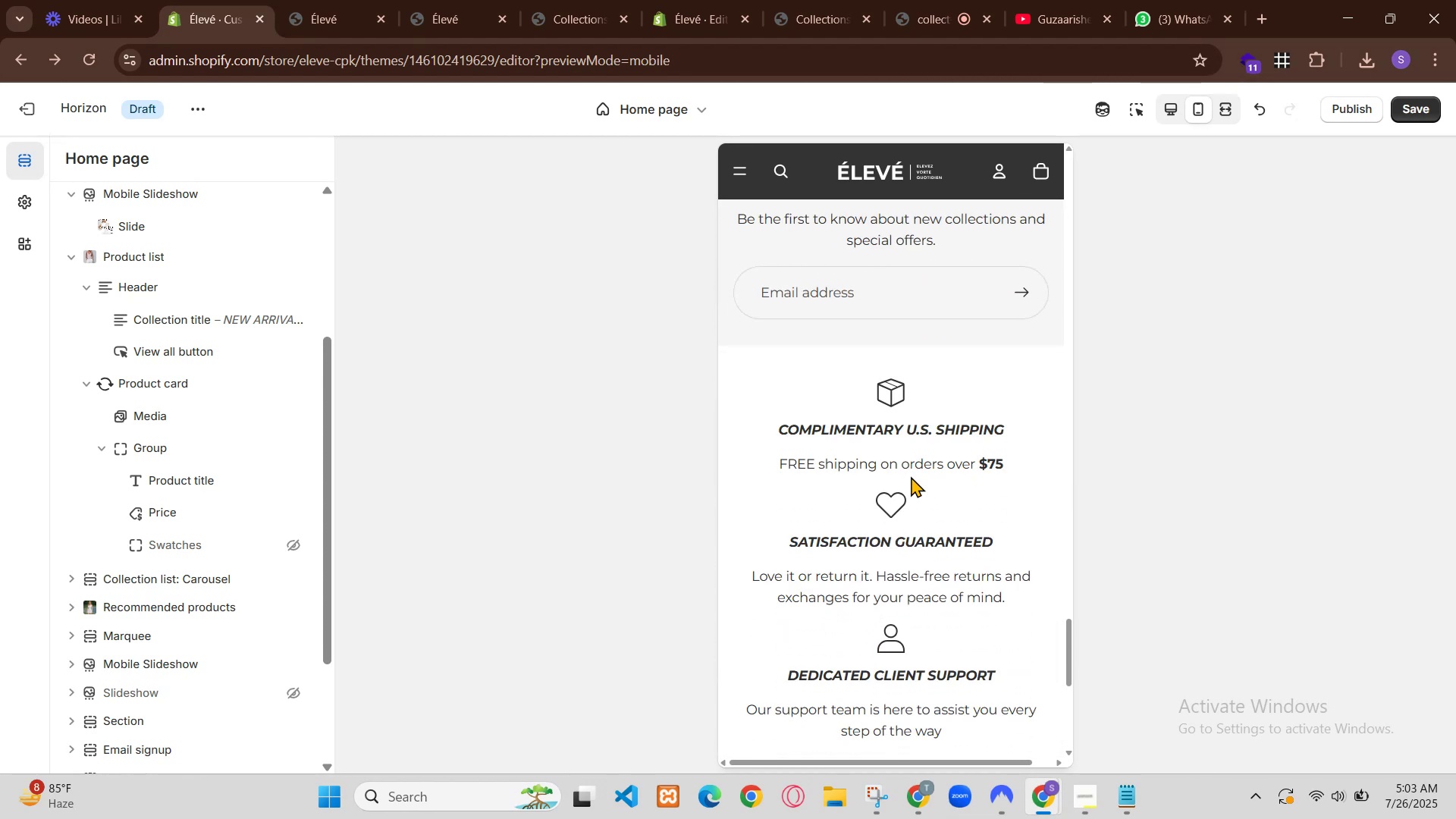 
left_click([1037, 0])
 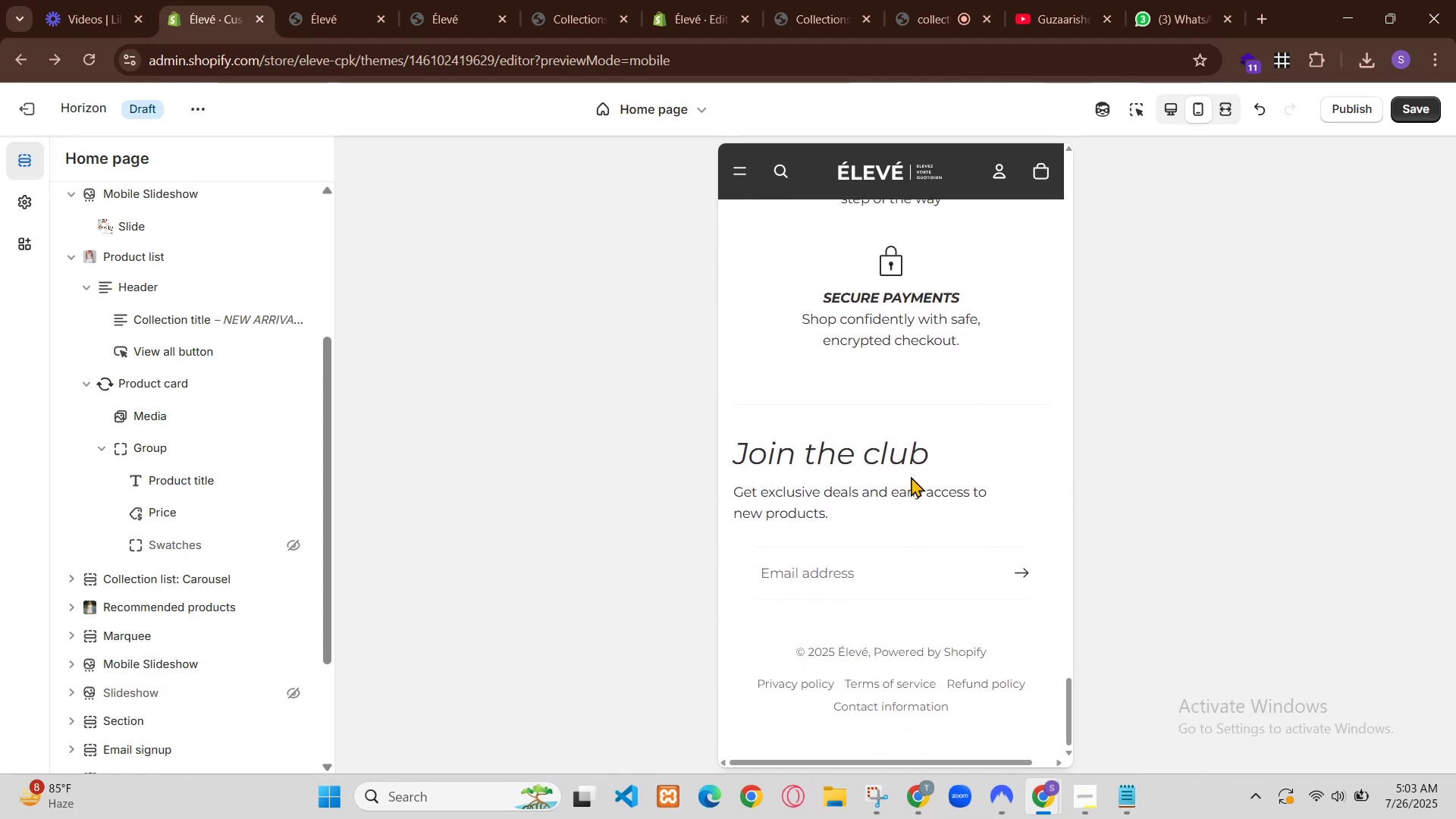 
scroll: coordinate [1087, 475], scroll_direction: down, amount: 1.0
 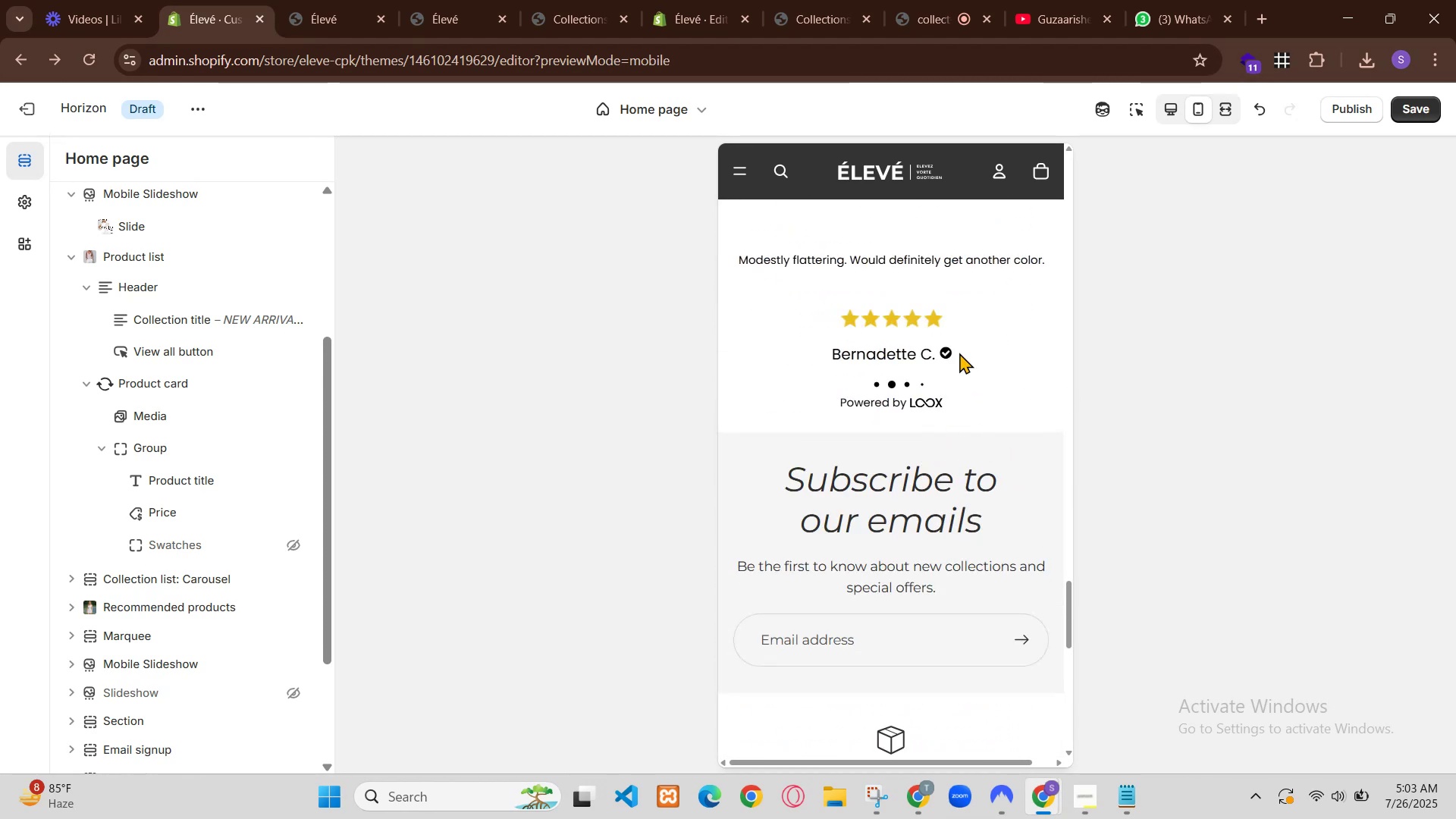 
left_click([1105, 333])
 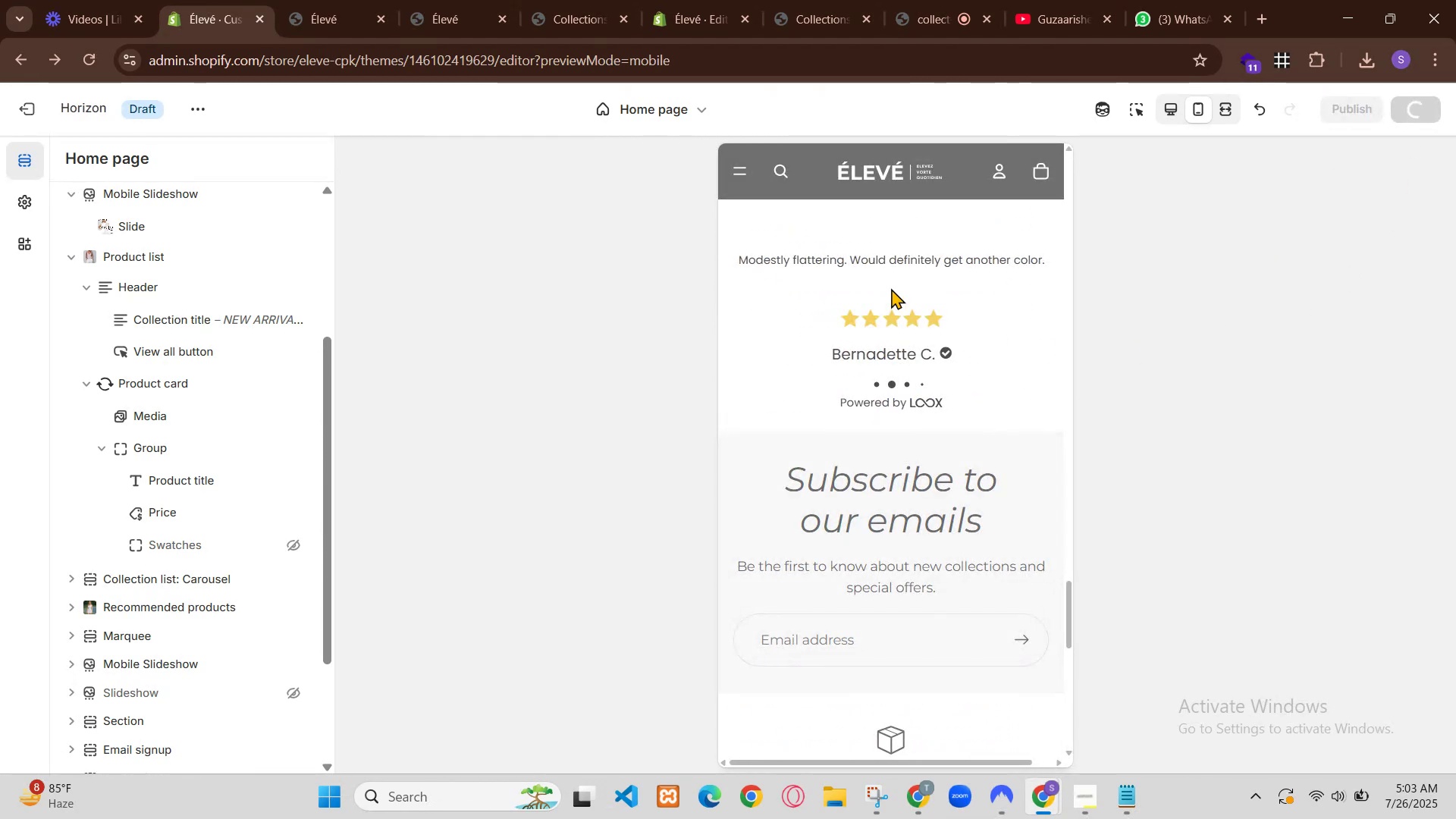 
left_click([368, 0])
 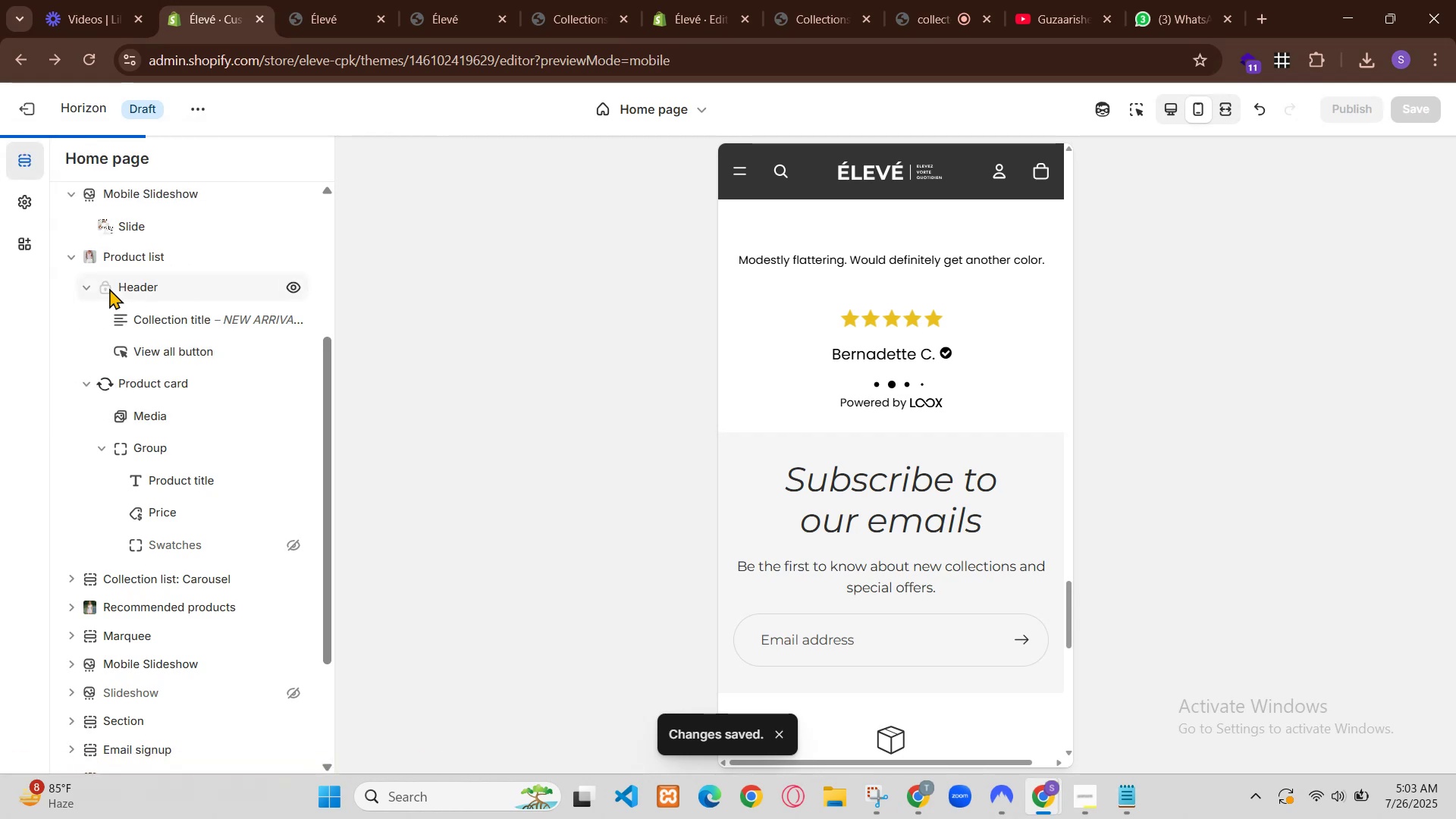 
scroll: coordinate [767, 484], scroll_direction: down, amount: 21.0
 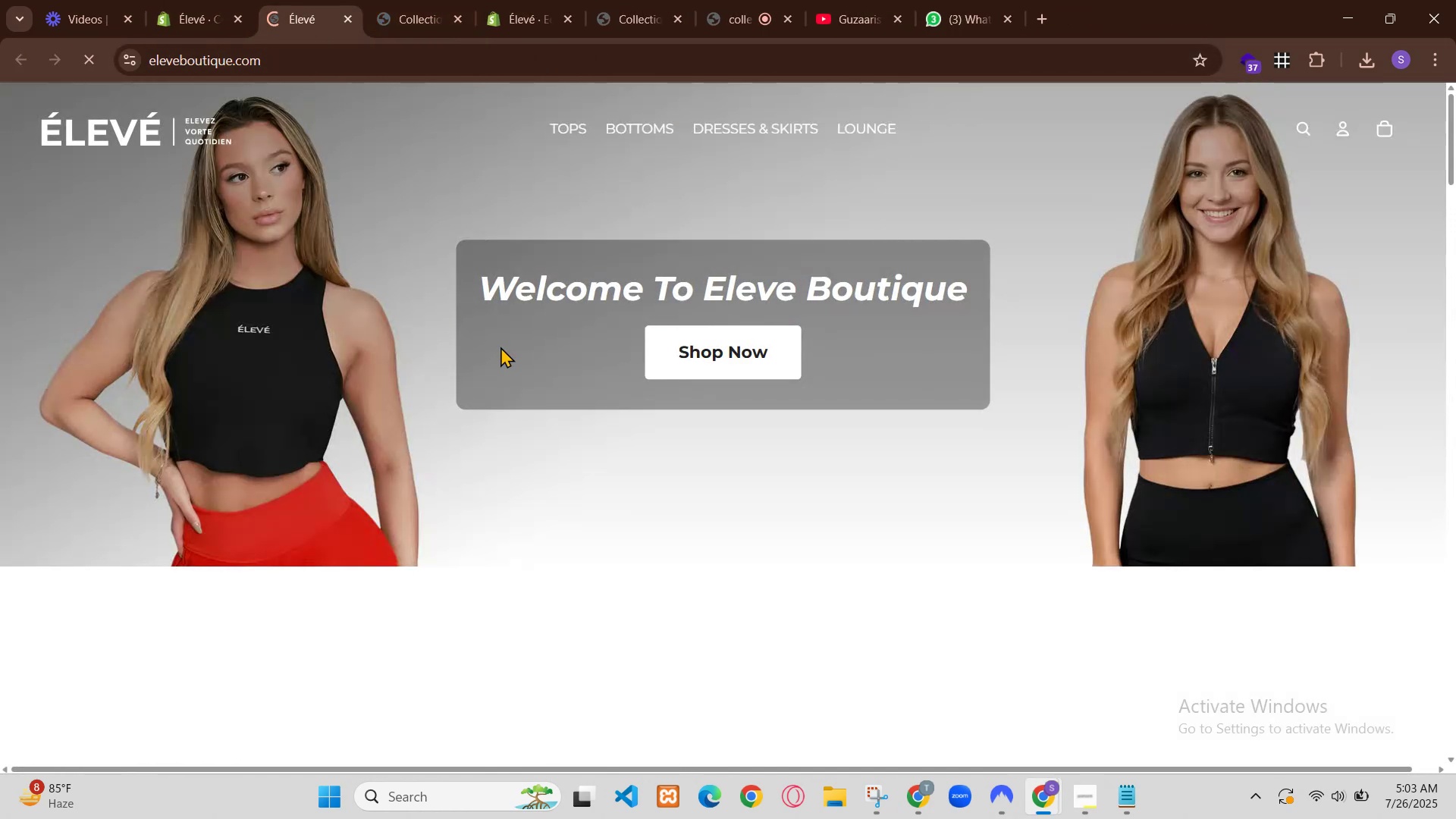 
scroll: coordinate [767, 484], scroll_direction: up, amount: 1.0
 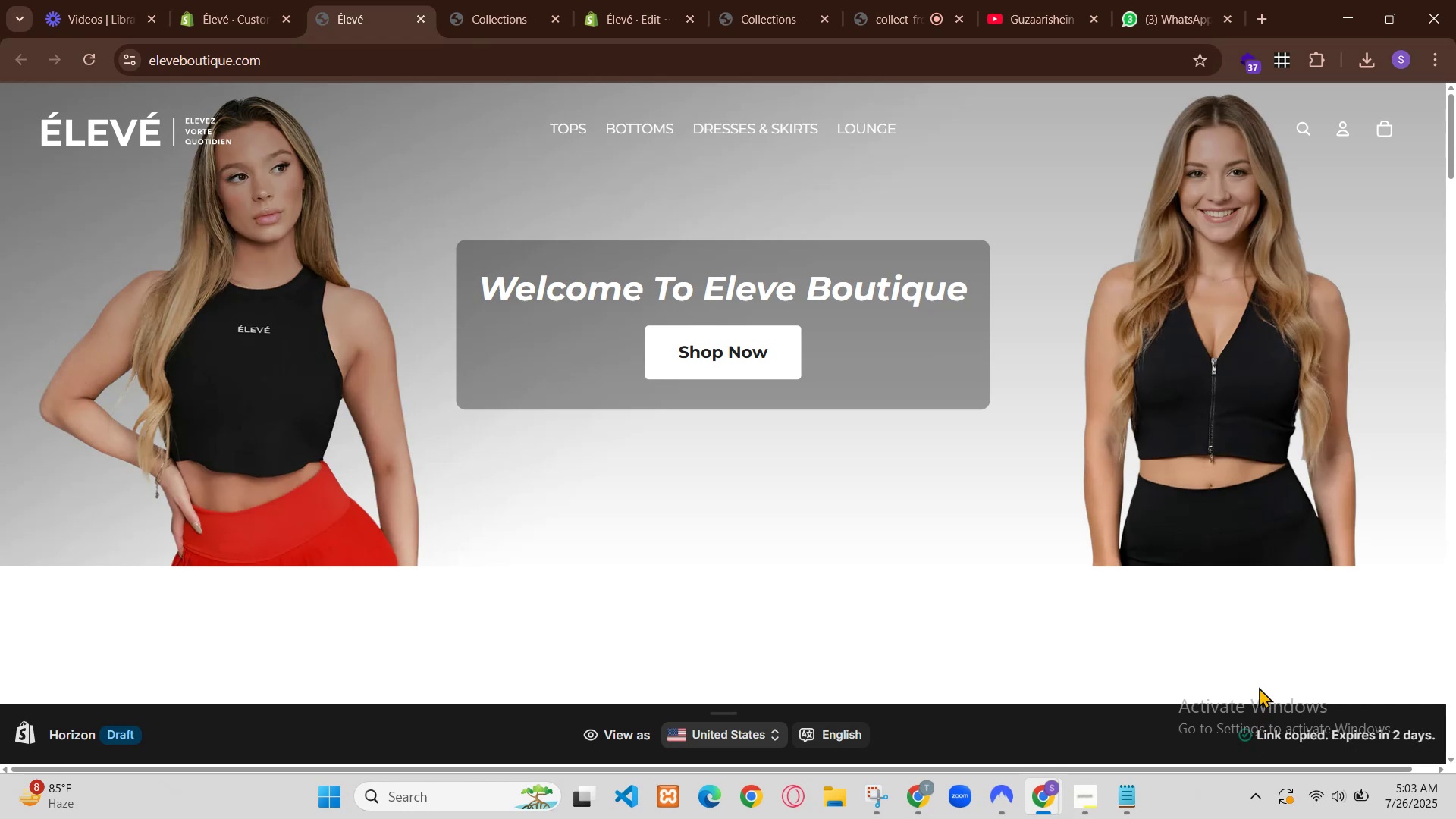 
wait(6.05)
 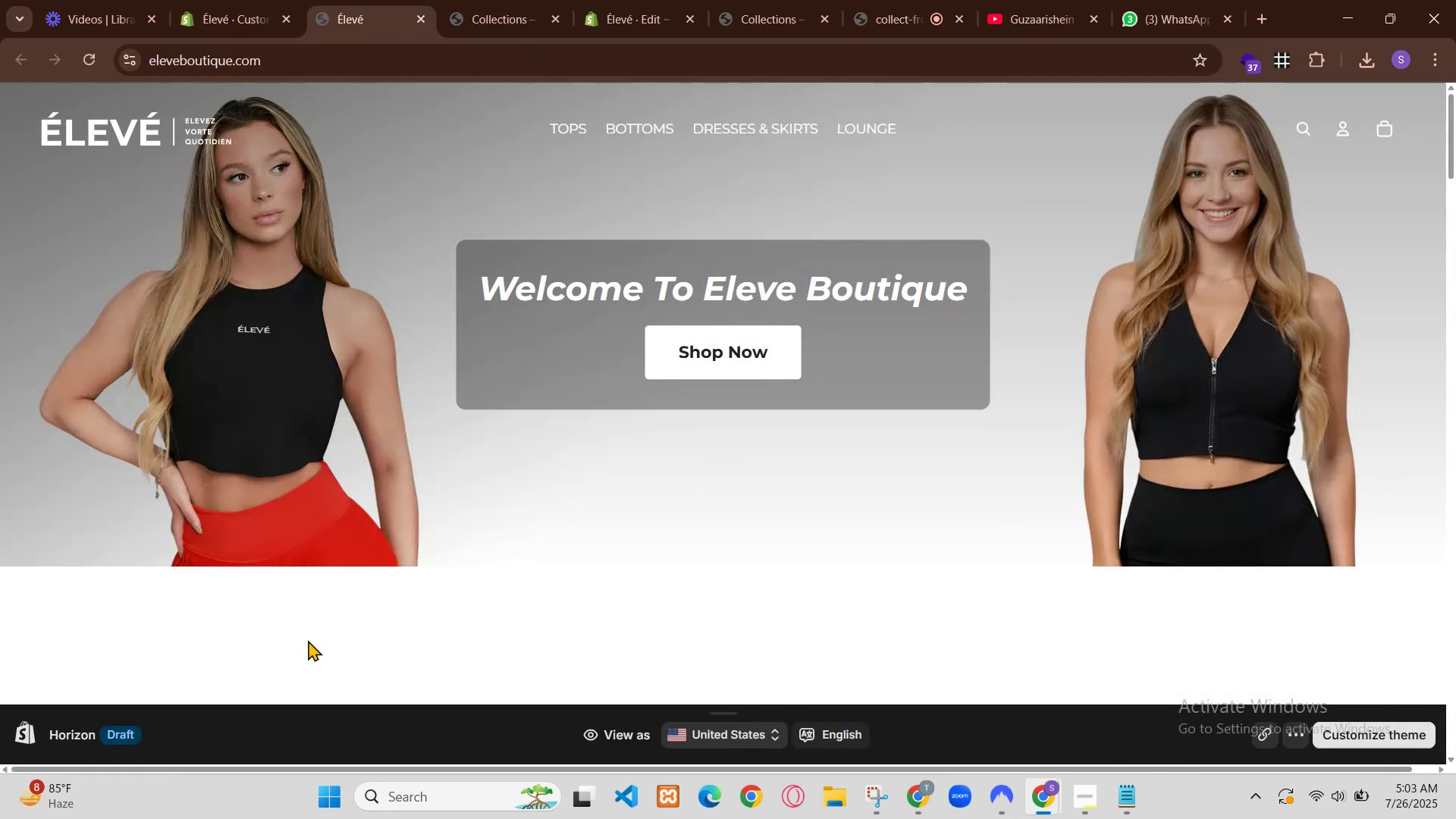 
left_click([538, 0])
 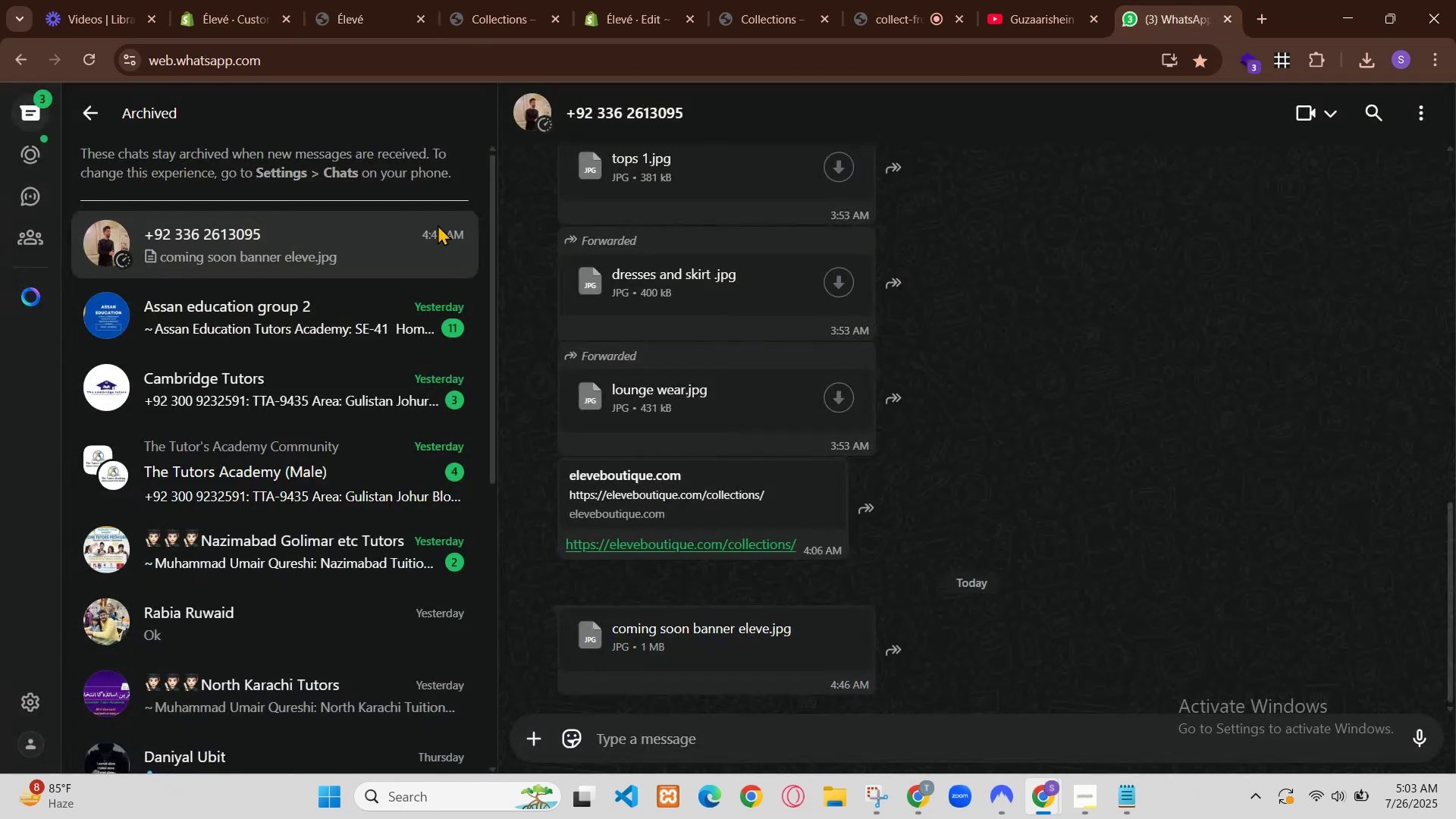 
left_click([644, 0])
 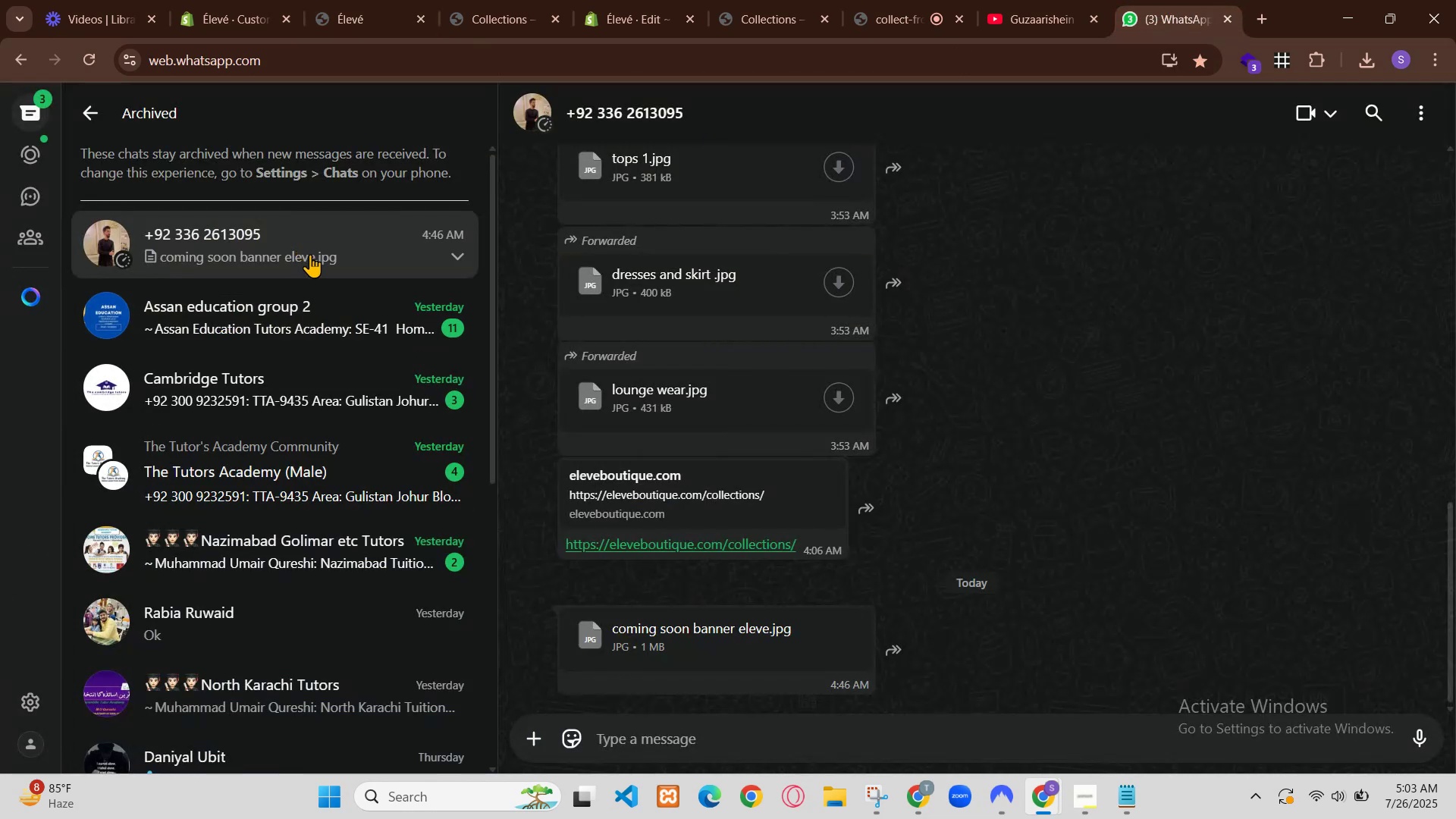 
hold_key(key=ControlLeft, duration=1.07)
 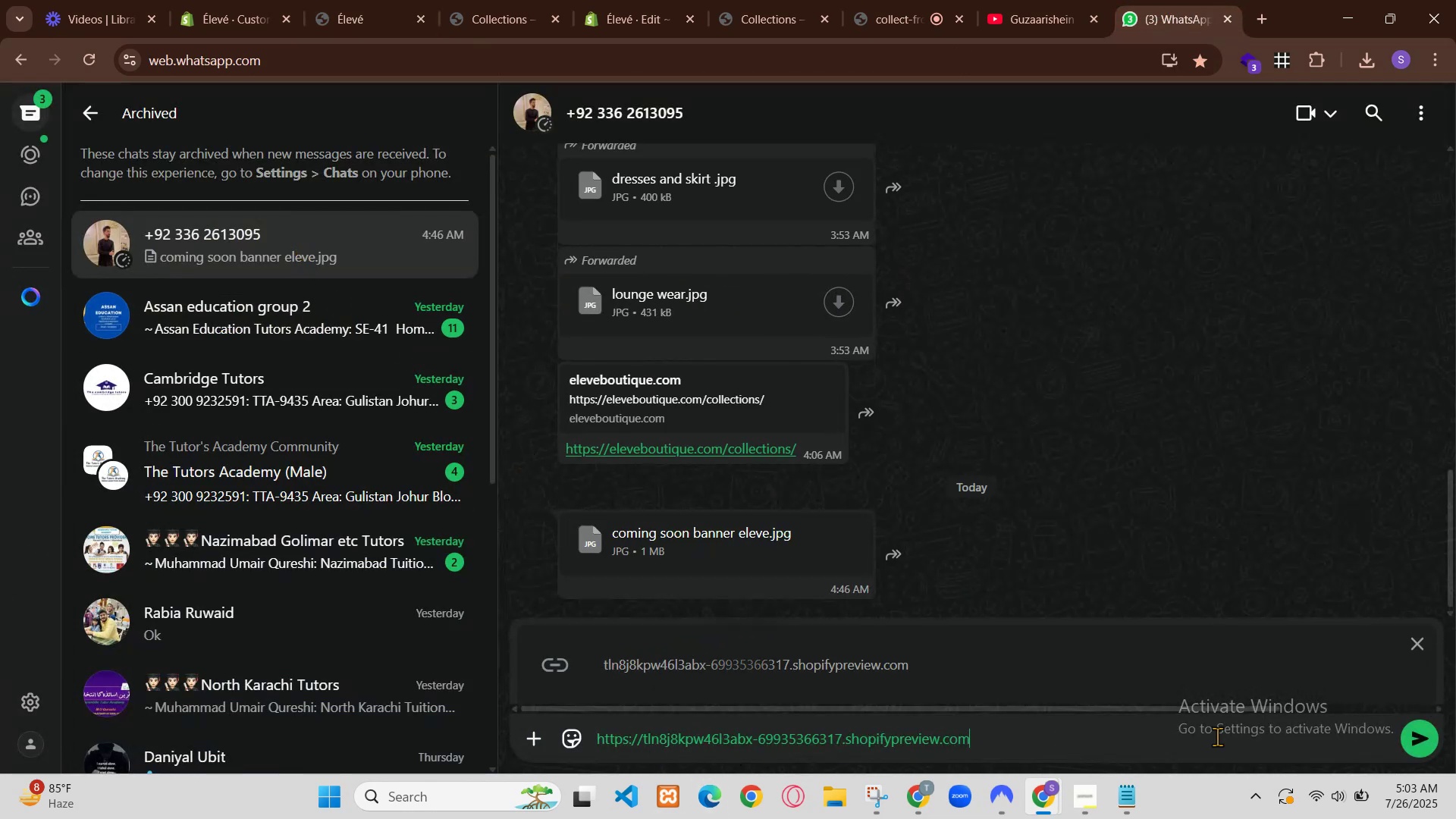 
hold_key(key=Z, duration=0.3)
 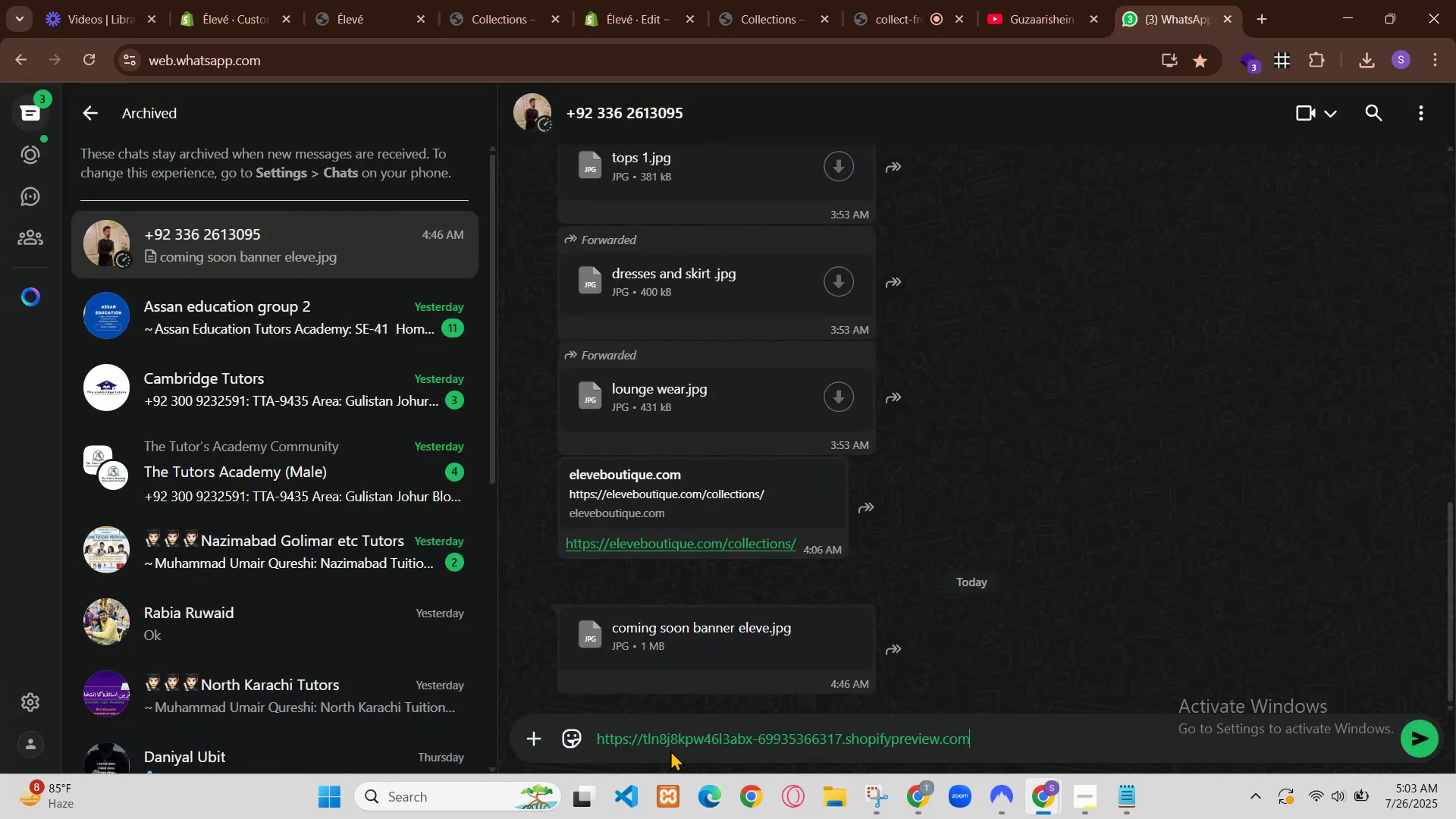 
key(Control+S)
 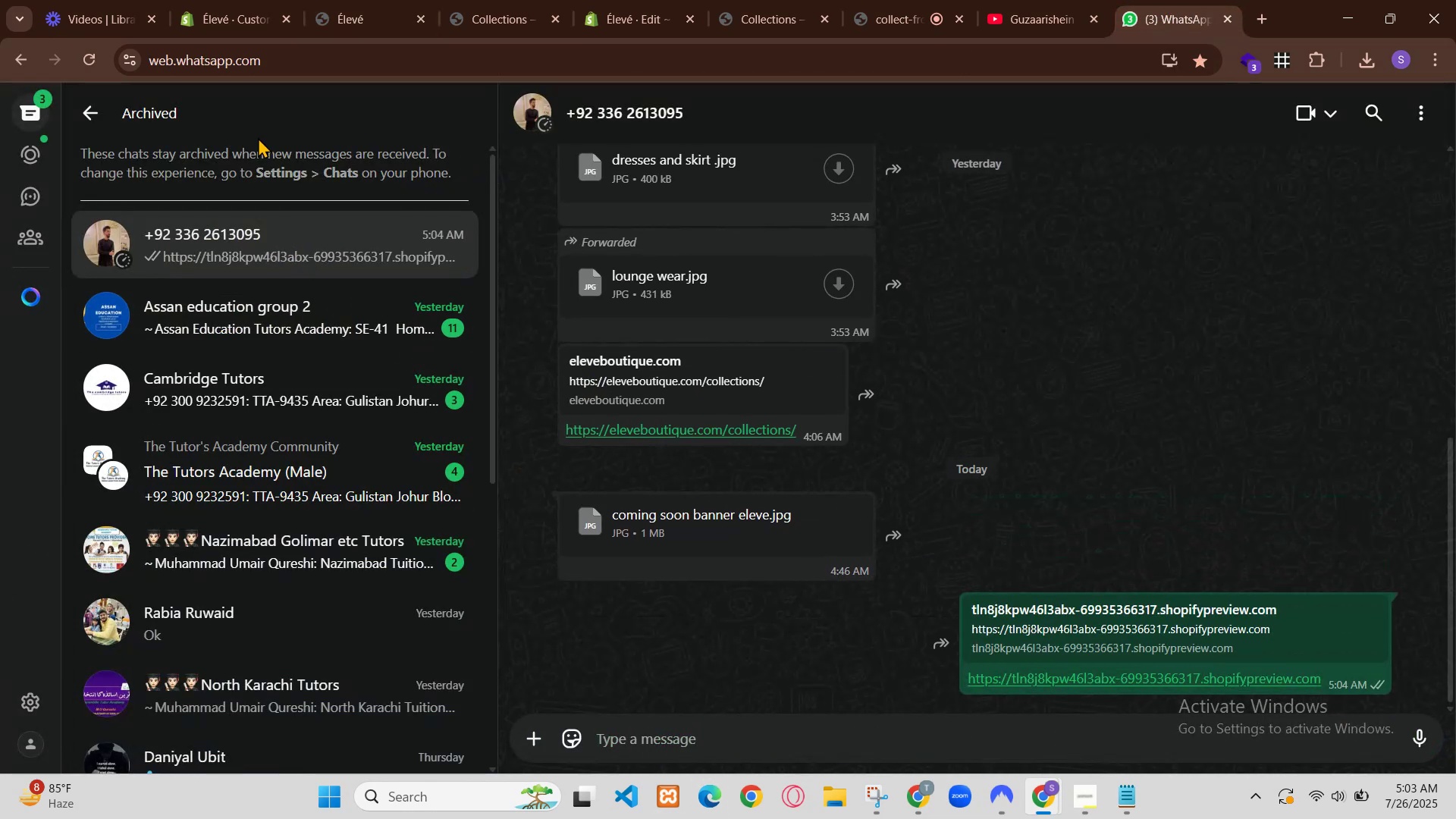 
left_click([353, 0])
 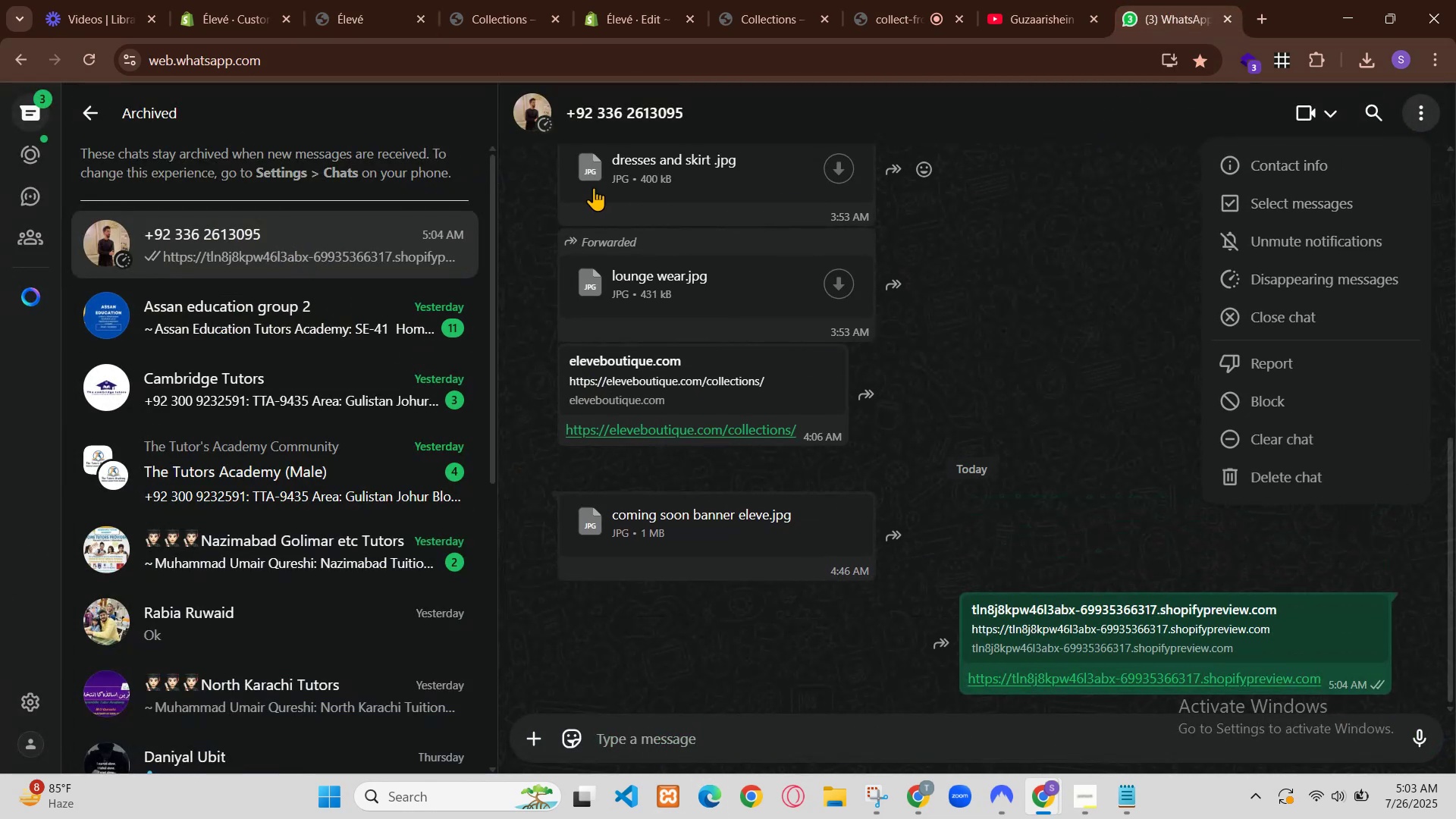 
left_click([95, 49])
 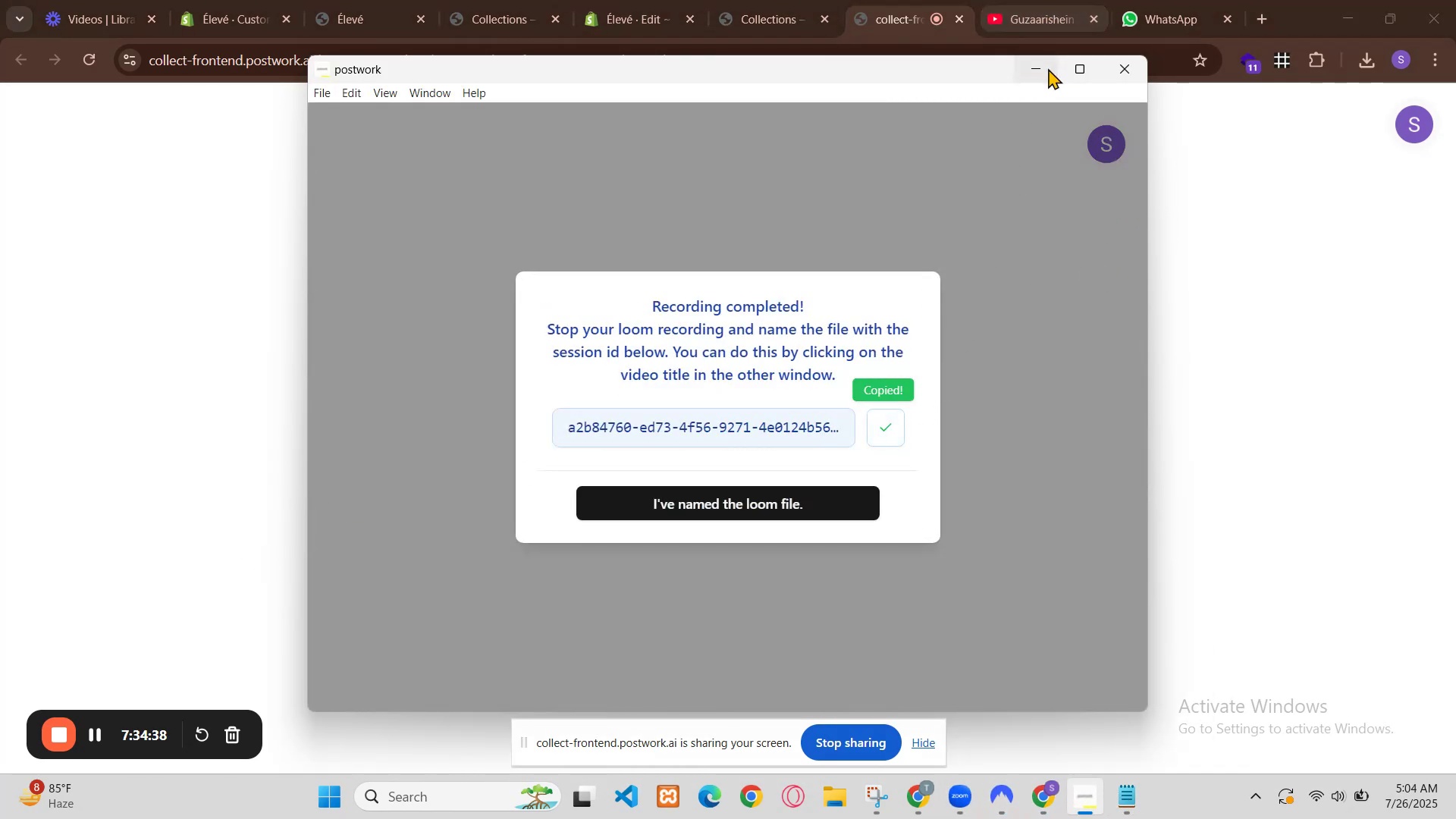 
wait(33.38)
 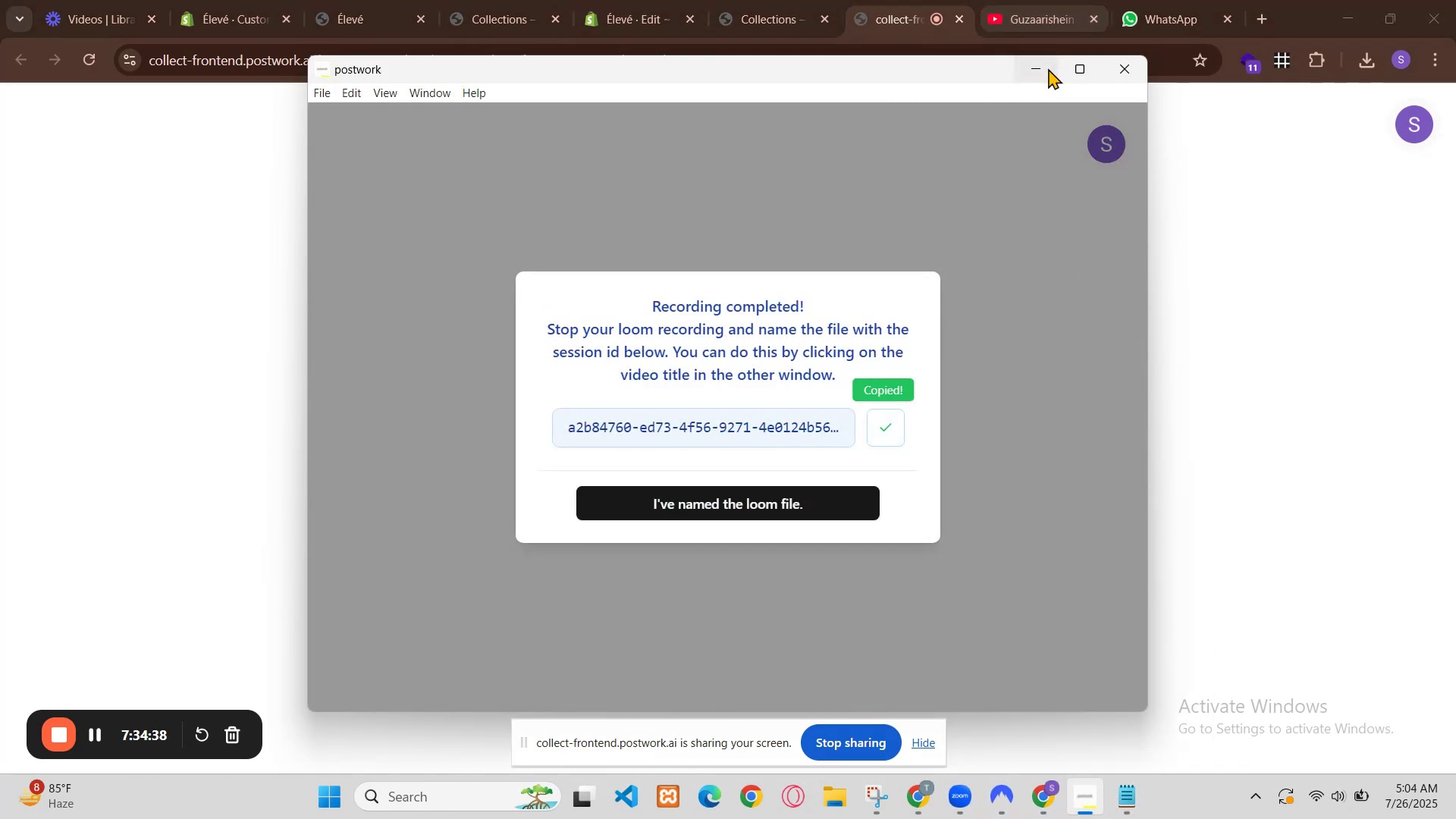 
scroll: coordinate [714, 444], scroll_direction: down, amount: 25.0
 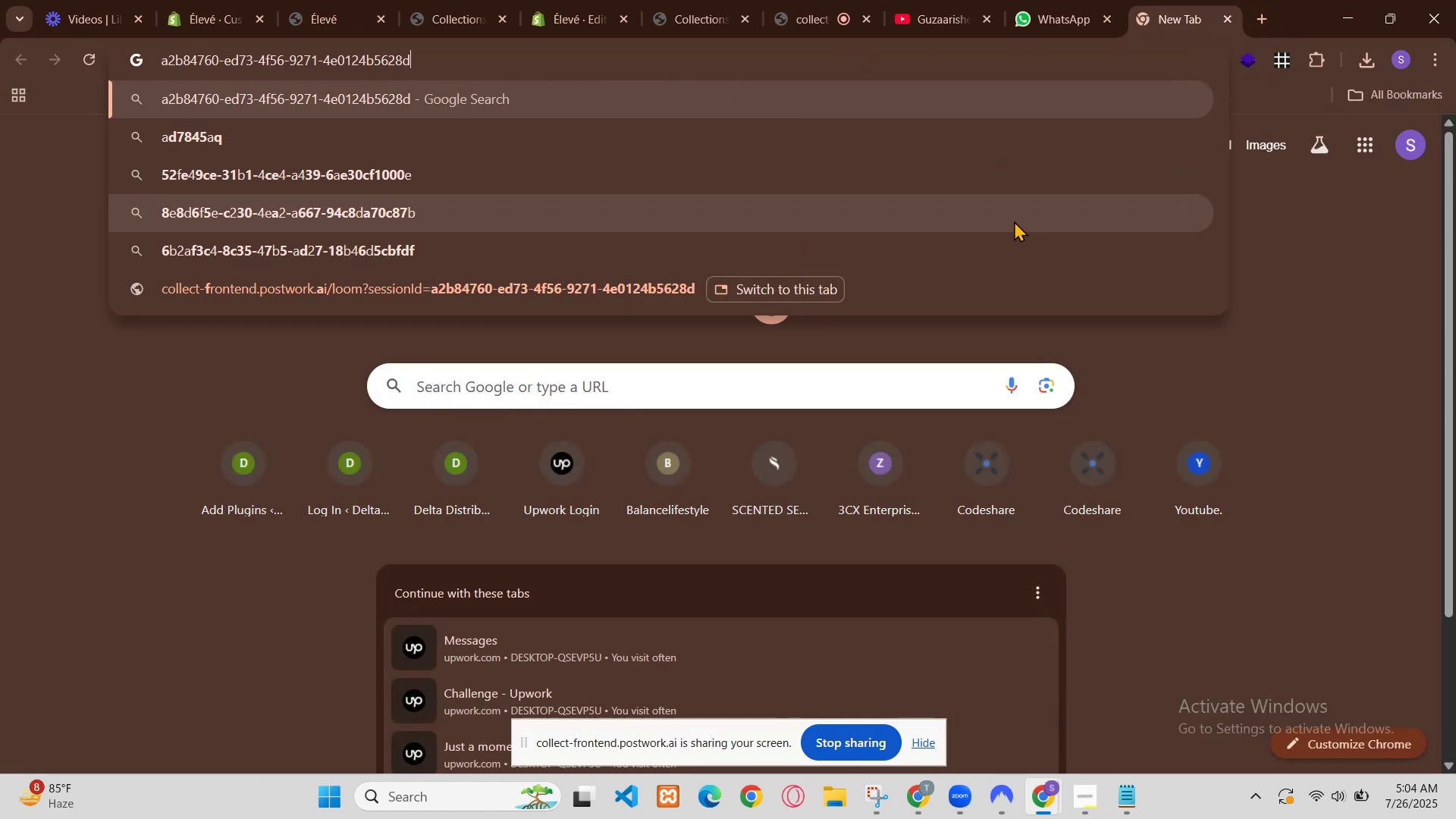 
left_click([679, 485])
 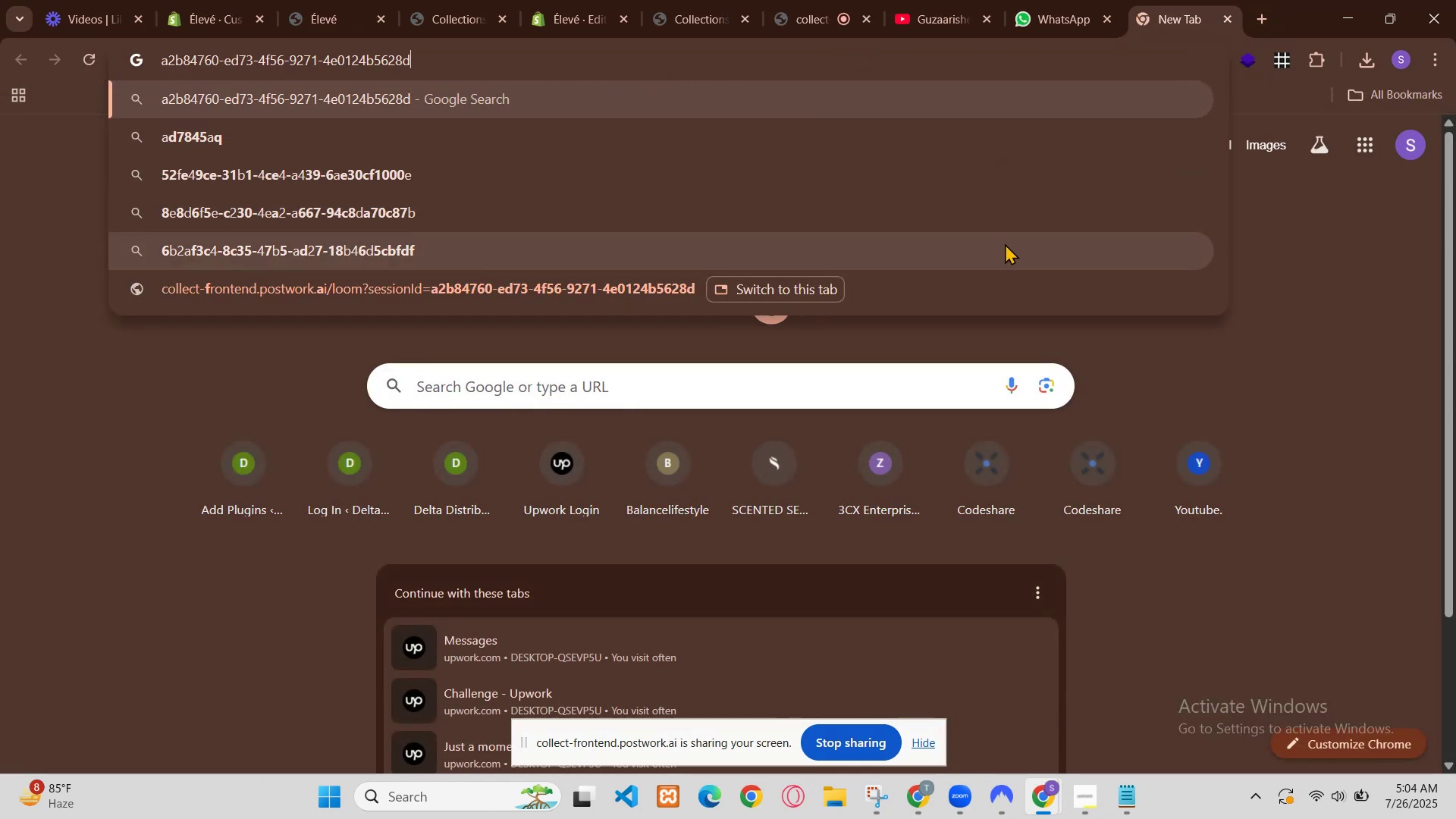 
left_click([727, 479])
 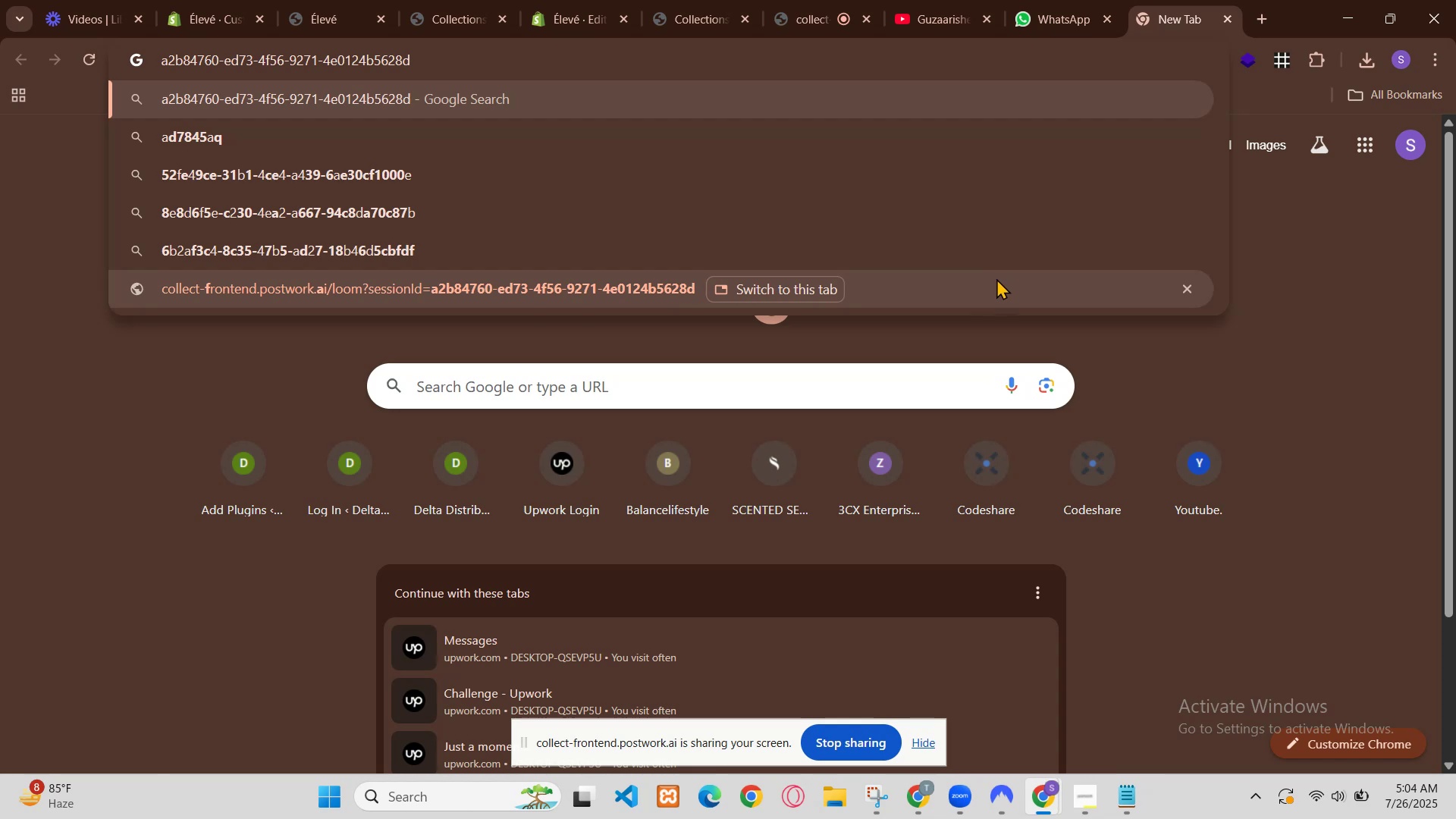 
double_click([646, 483])
 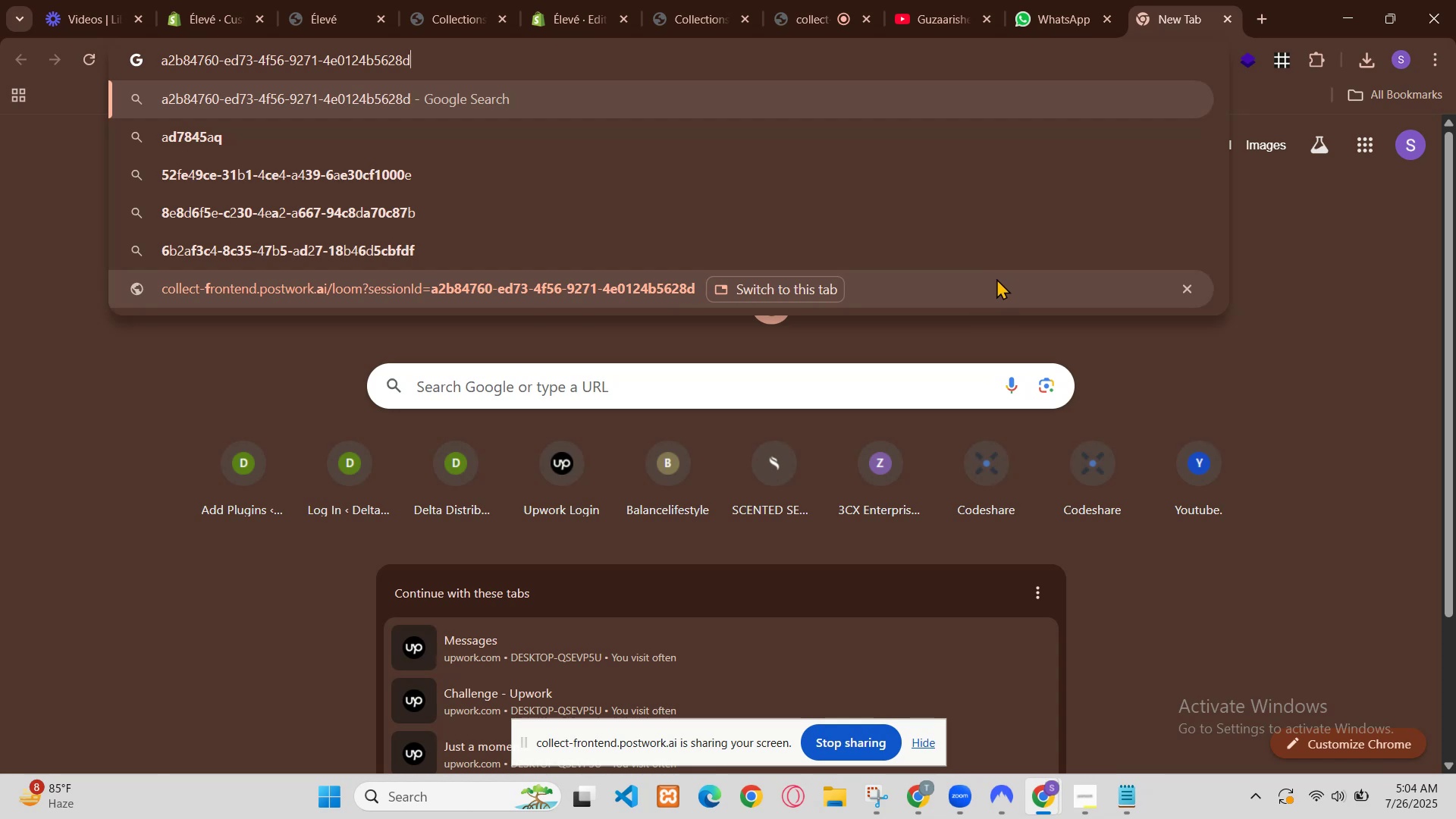 
triple_click([646, 483])
 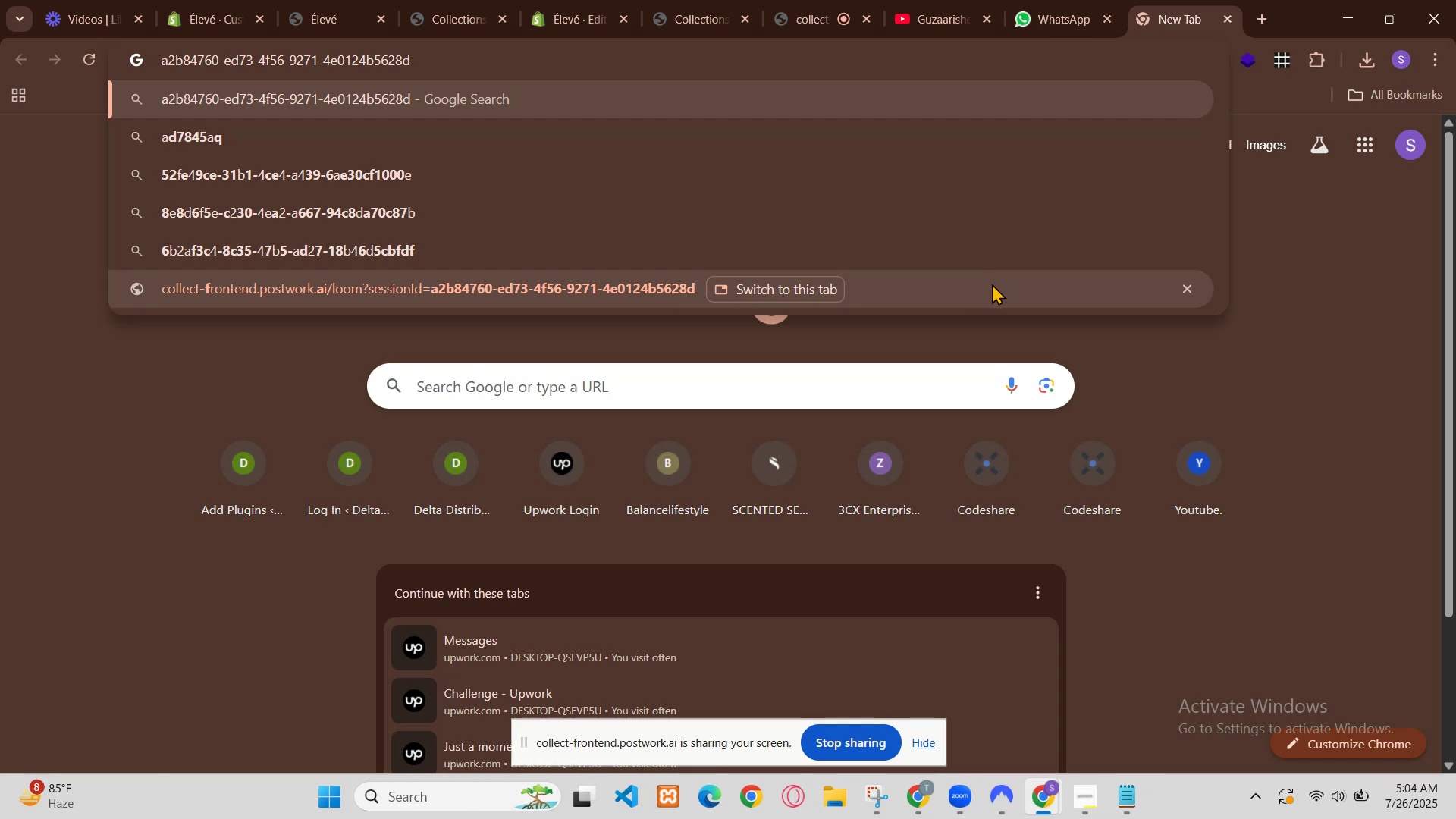 
left_click([670, 478])
 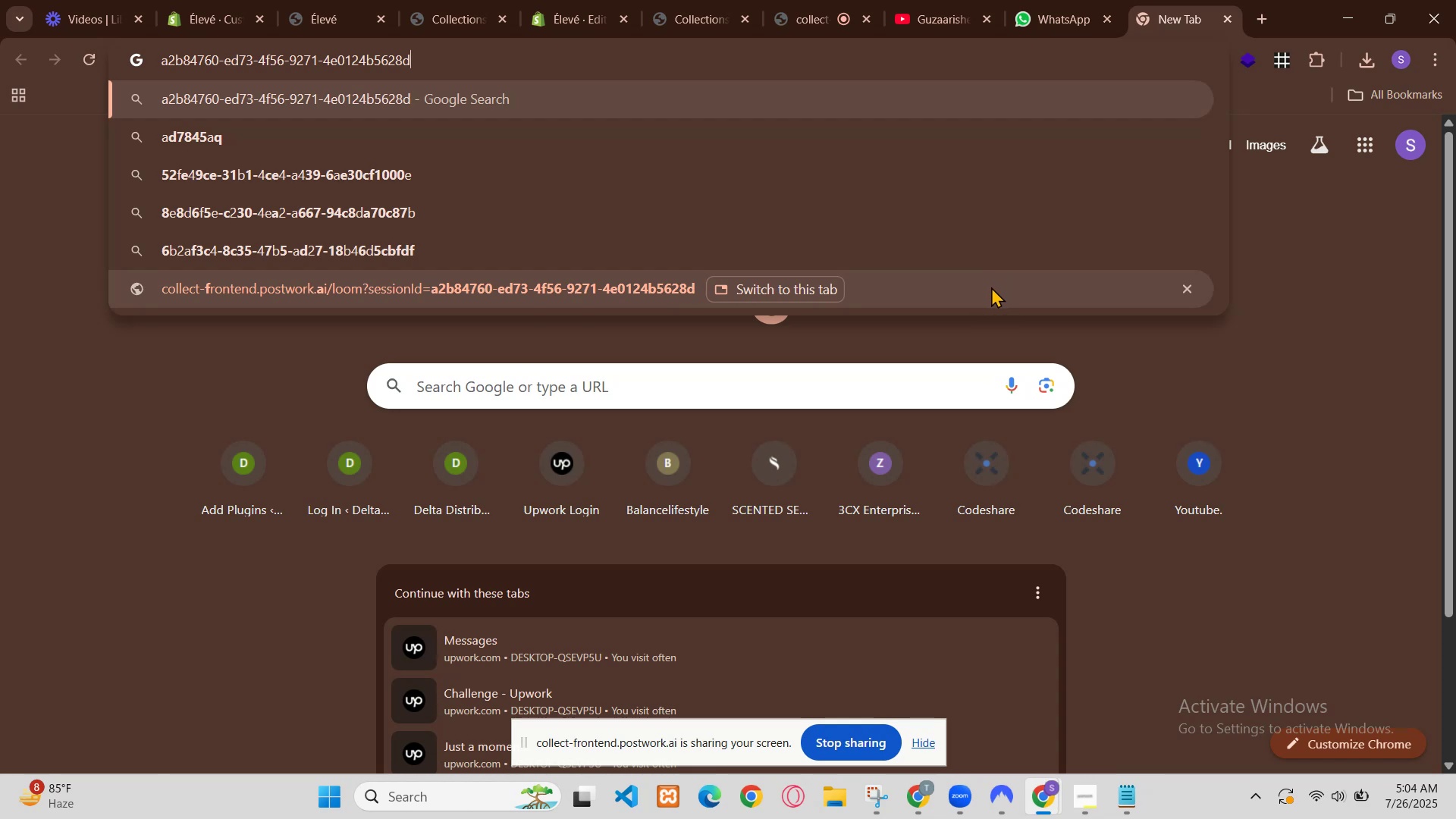 
left_click([682, 479])
 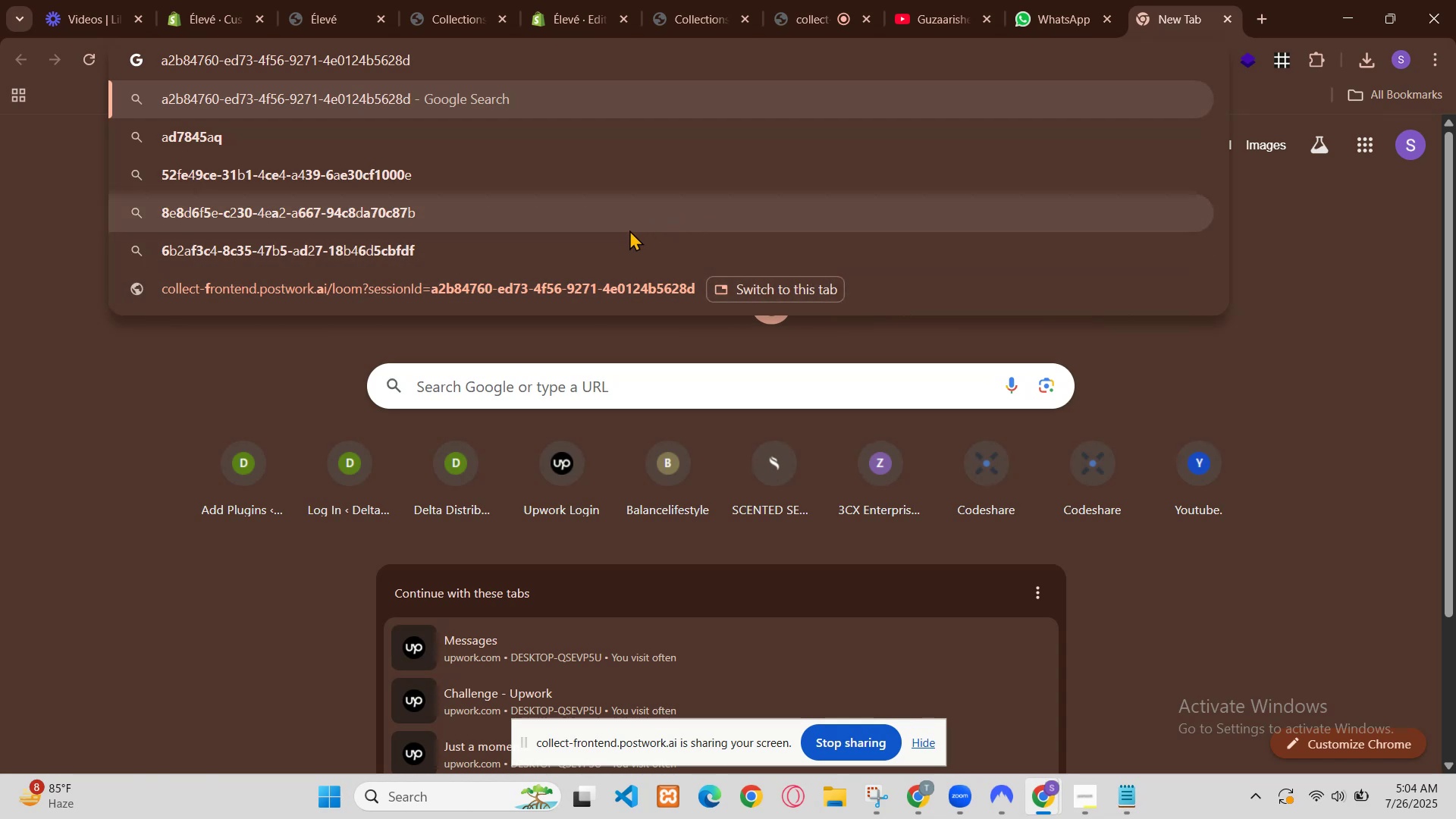 
wait(5.94)
 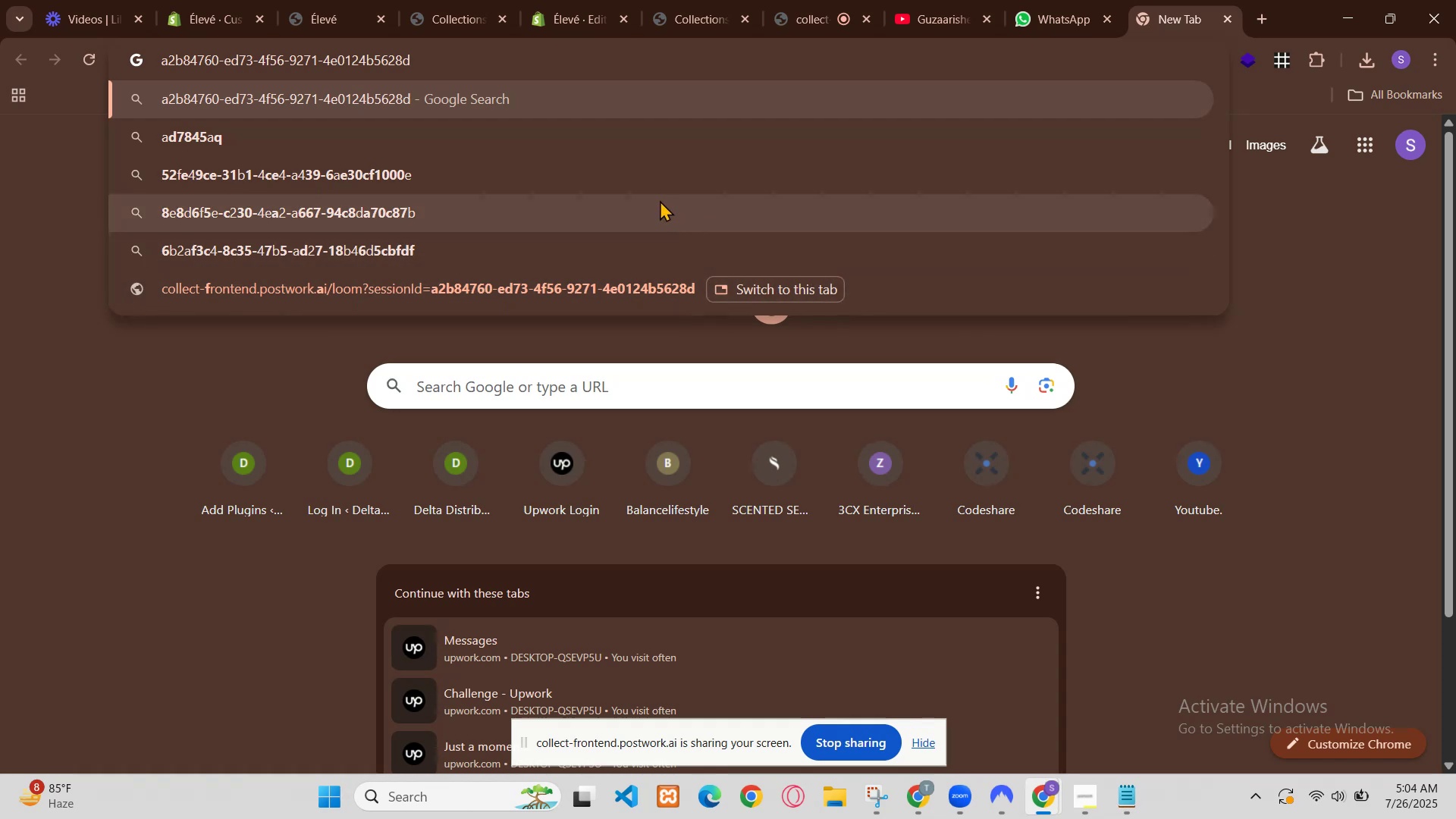 
left_click([410, 485])
 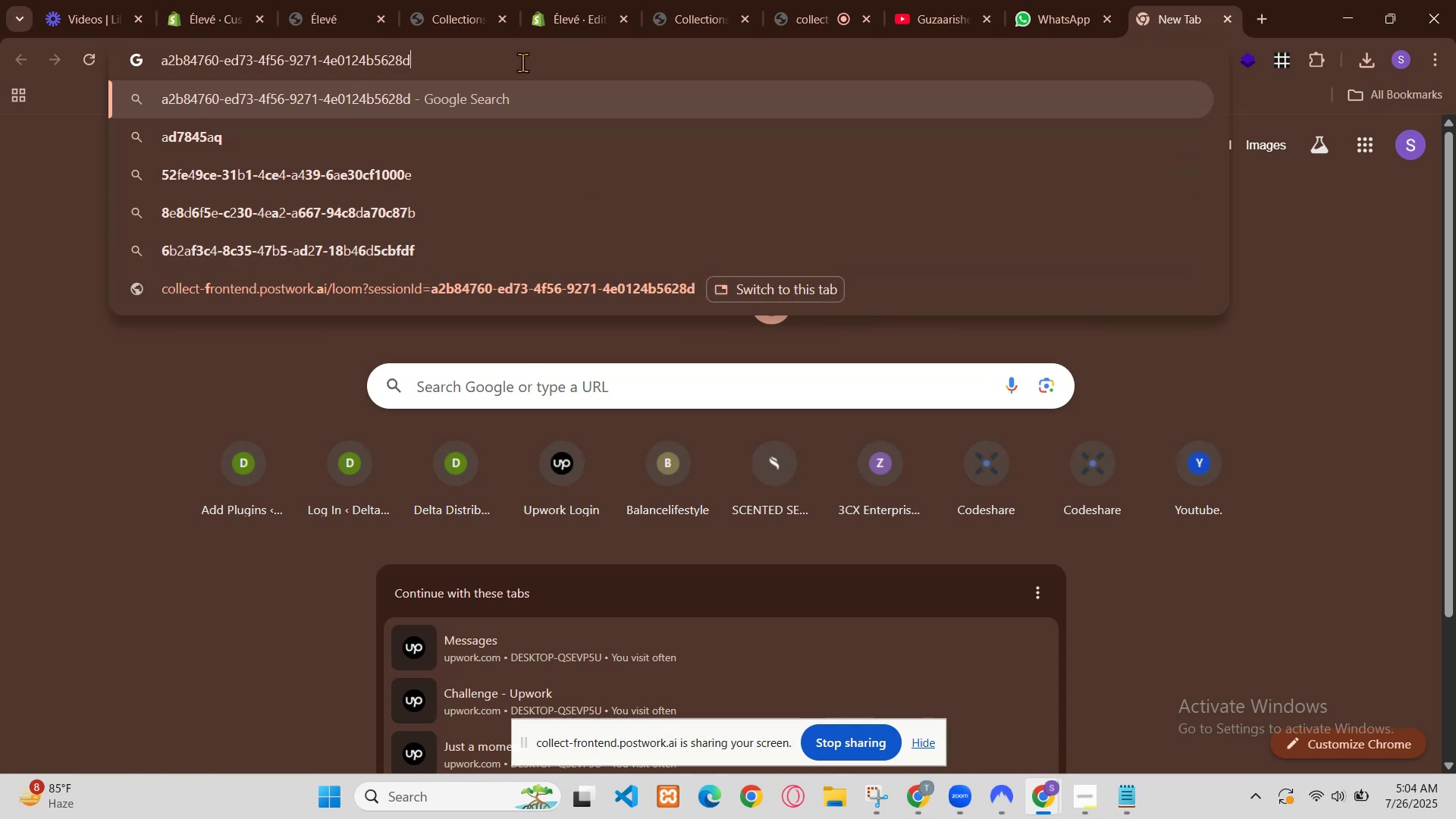 
left_click([448, 479])
 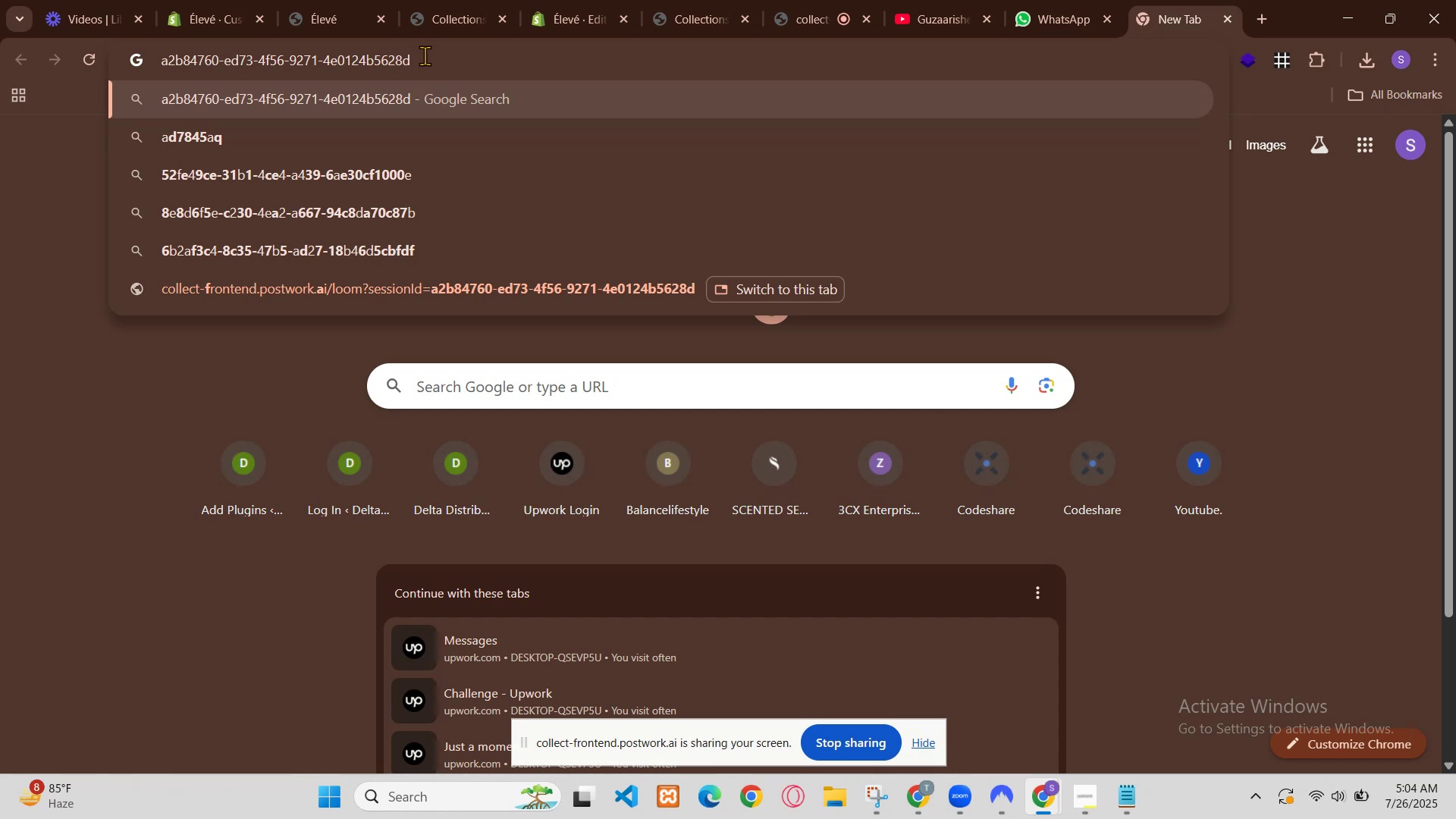 
left_click([1076, 0])
 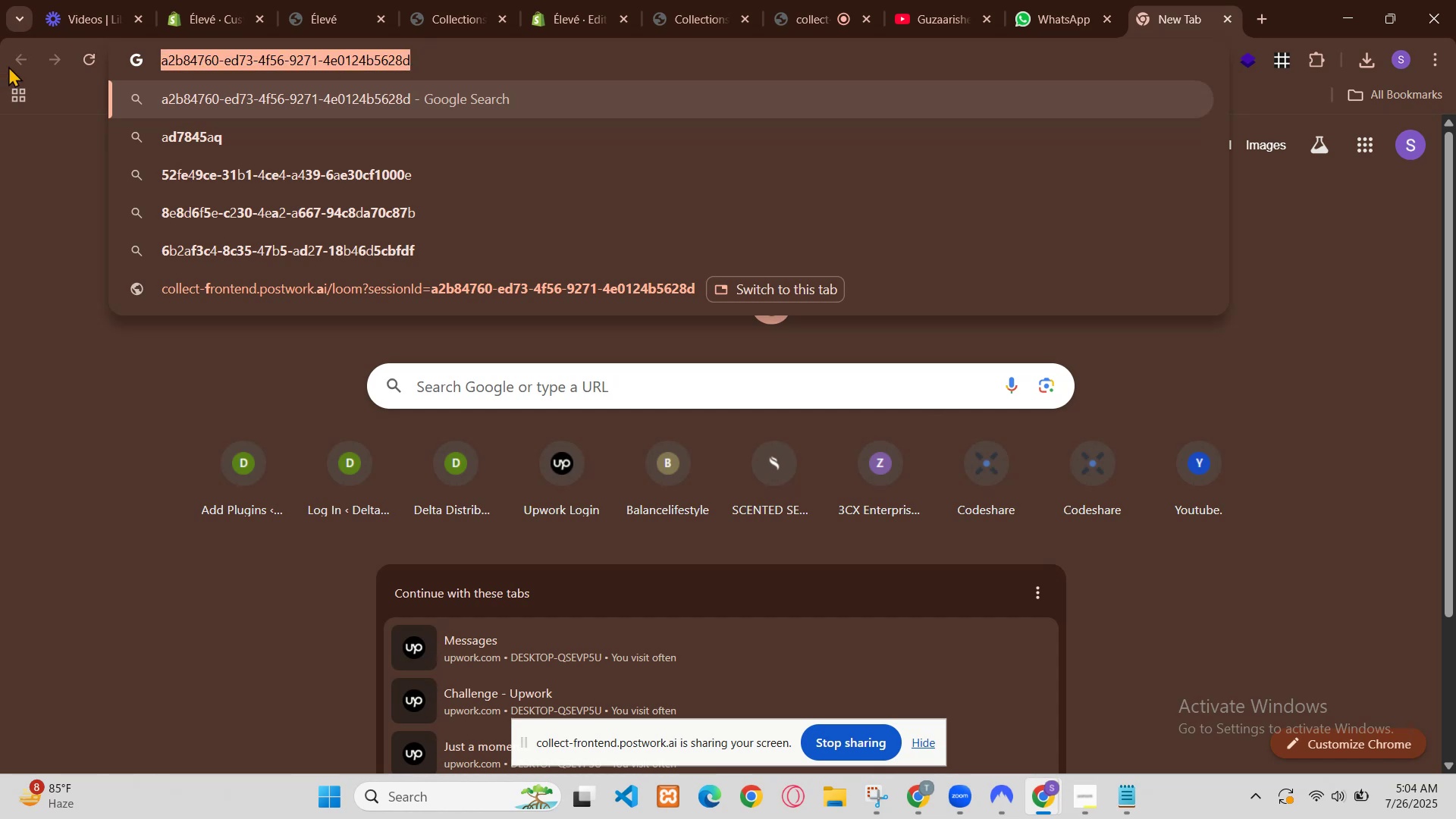 